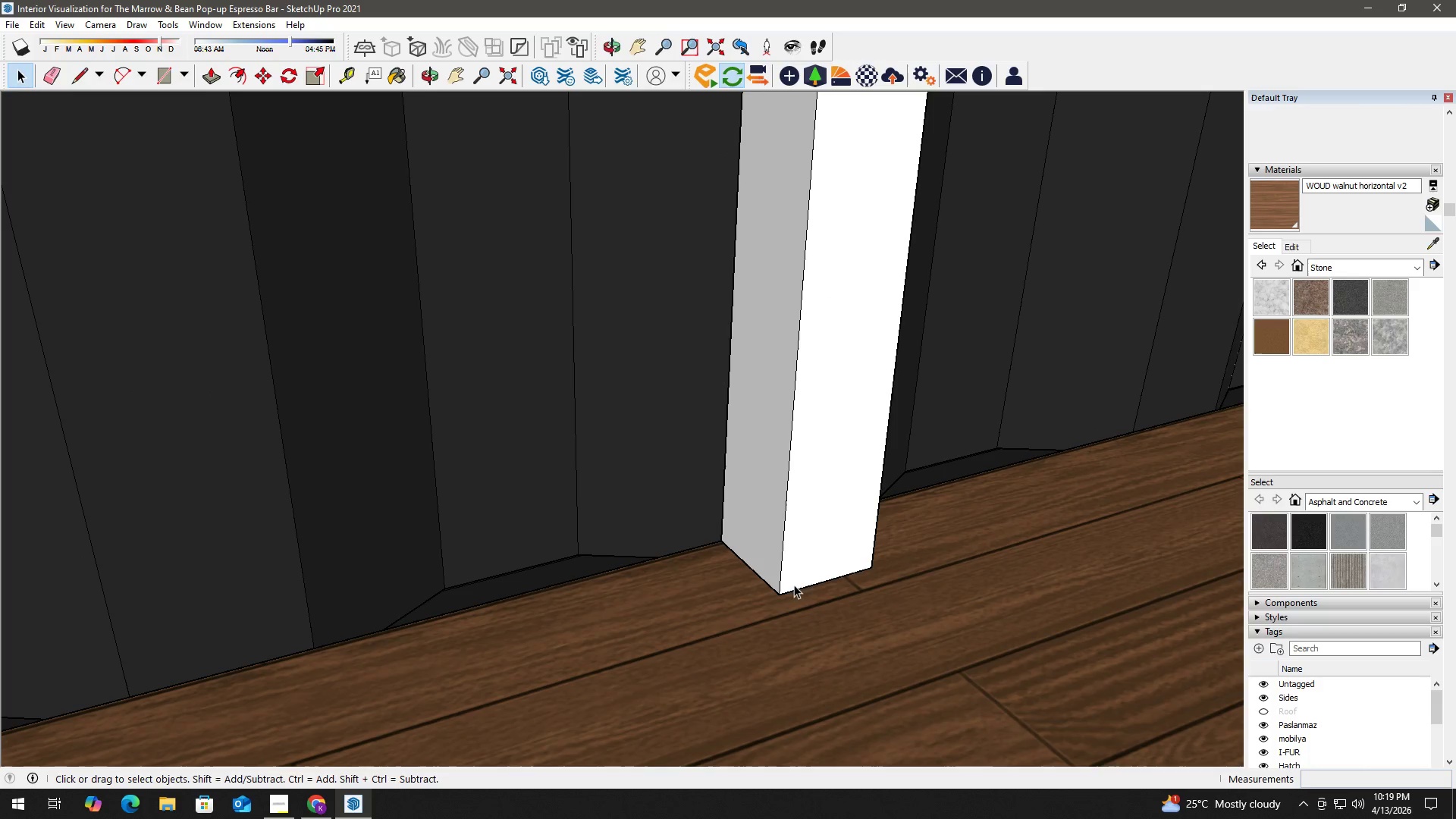 
key(Numpad2)
 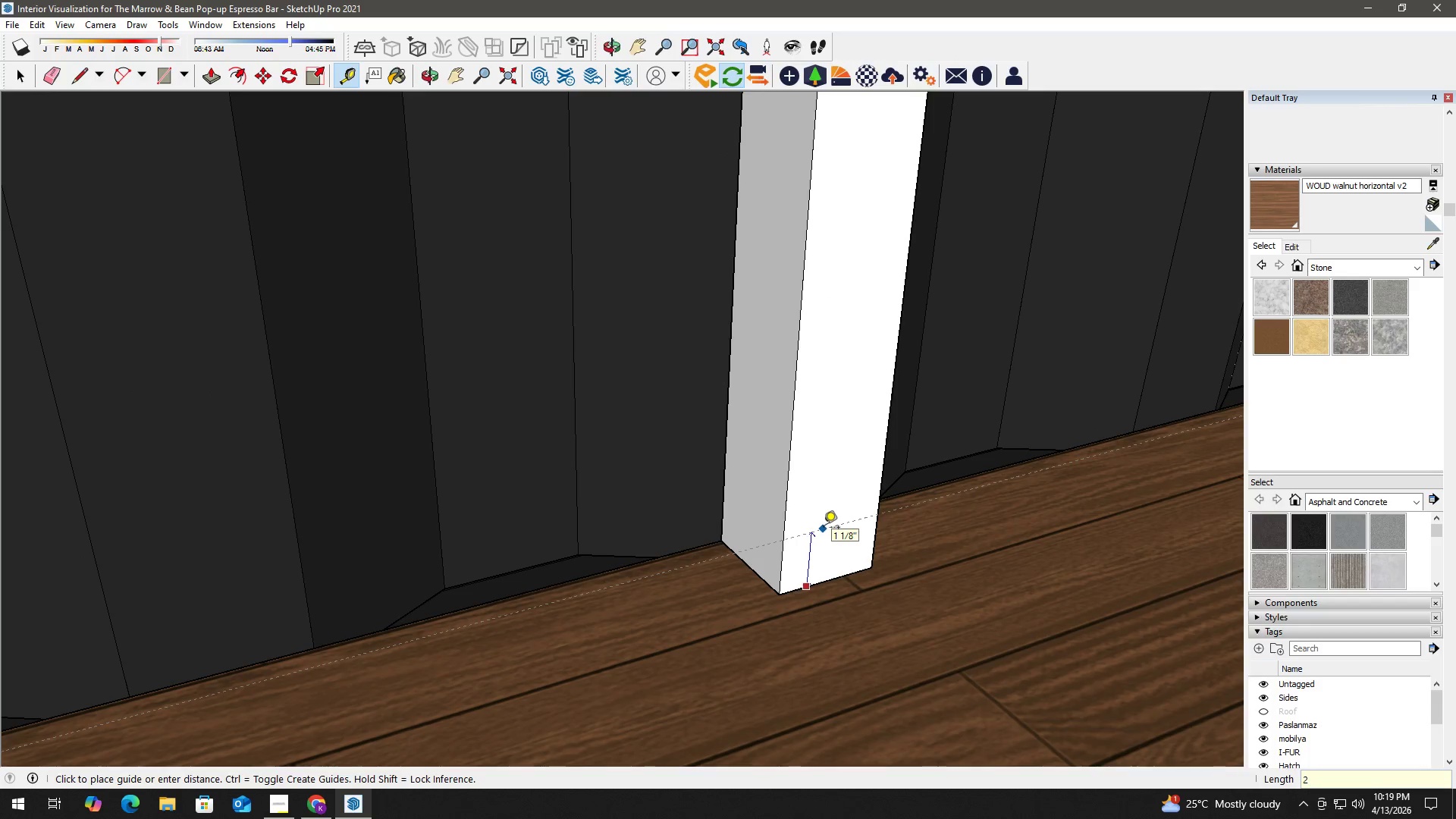 
key(NumpadEnter)
 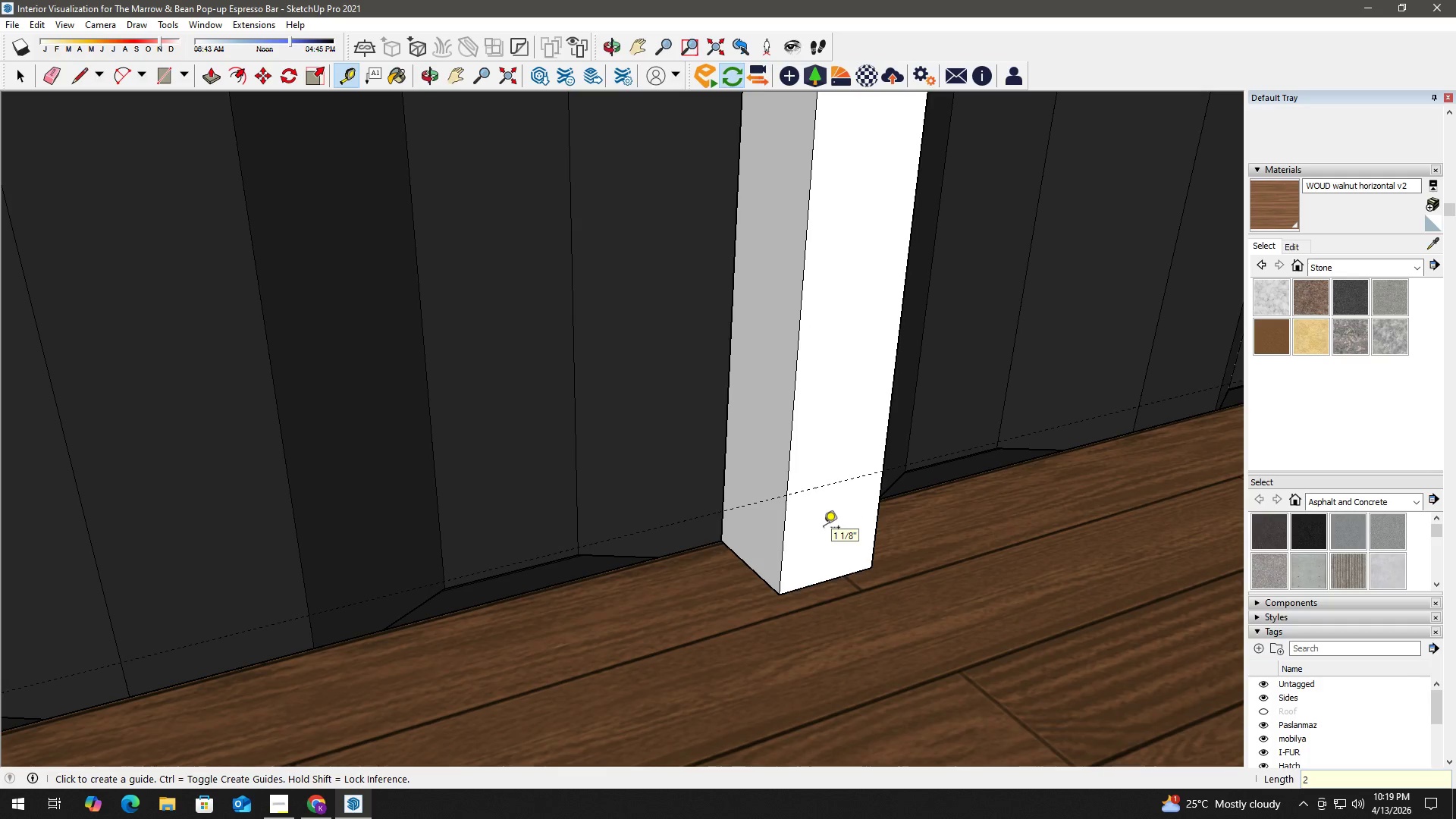 
key(Space)
 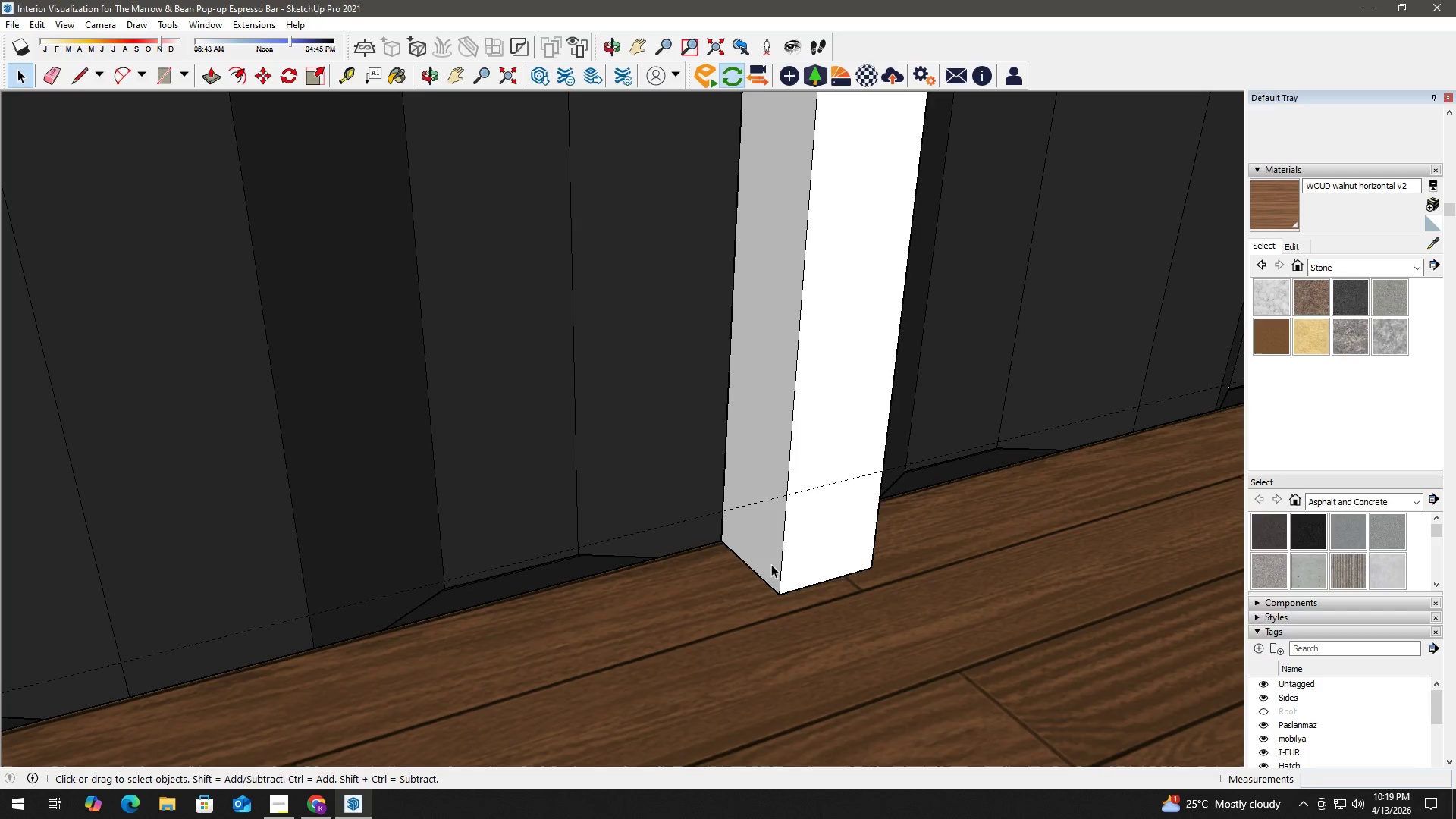 
key(R)
 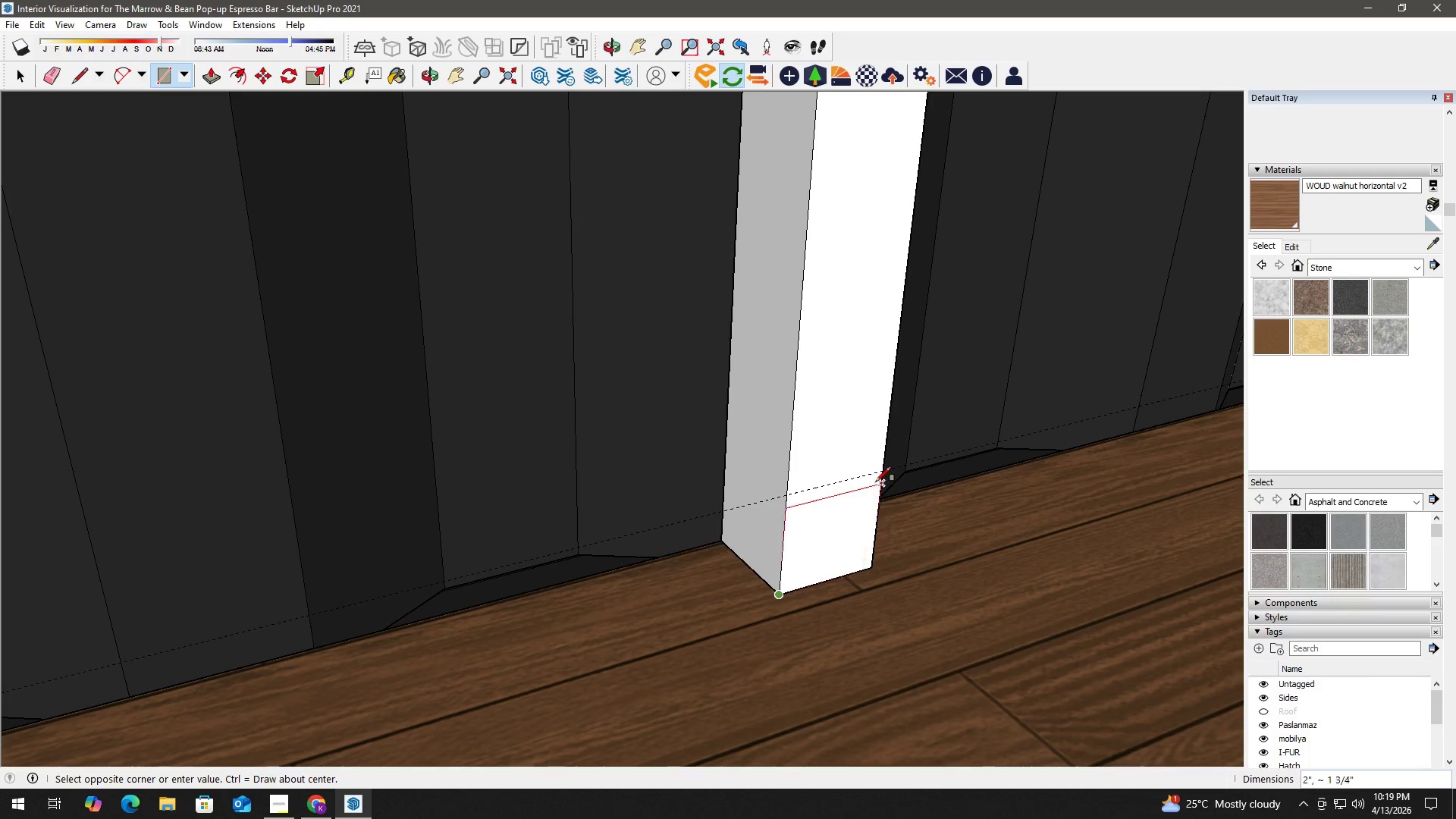 
left_click([880, 473])
 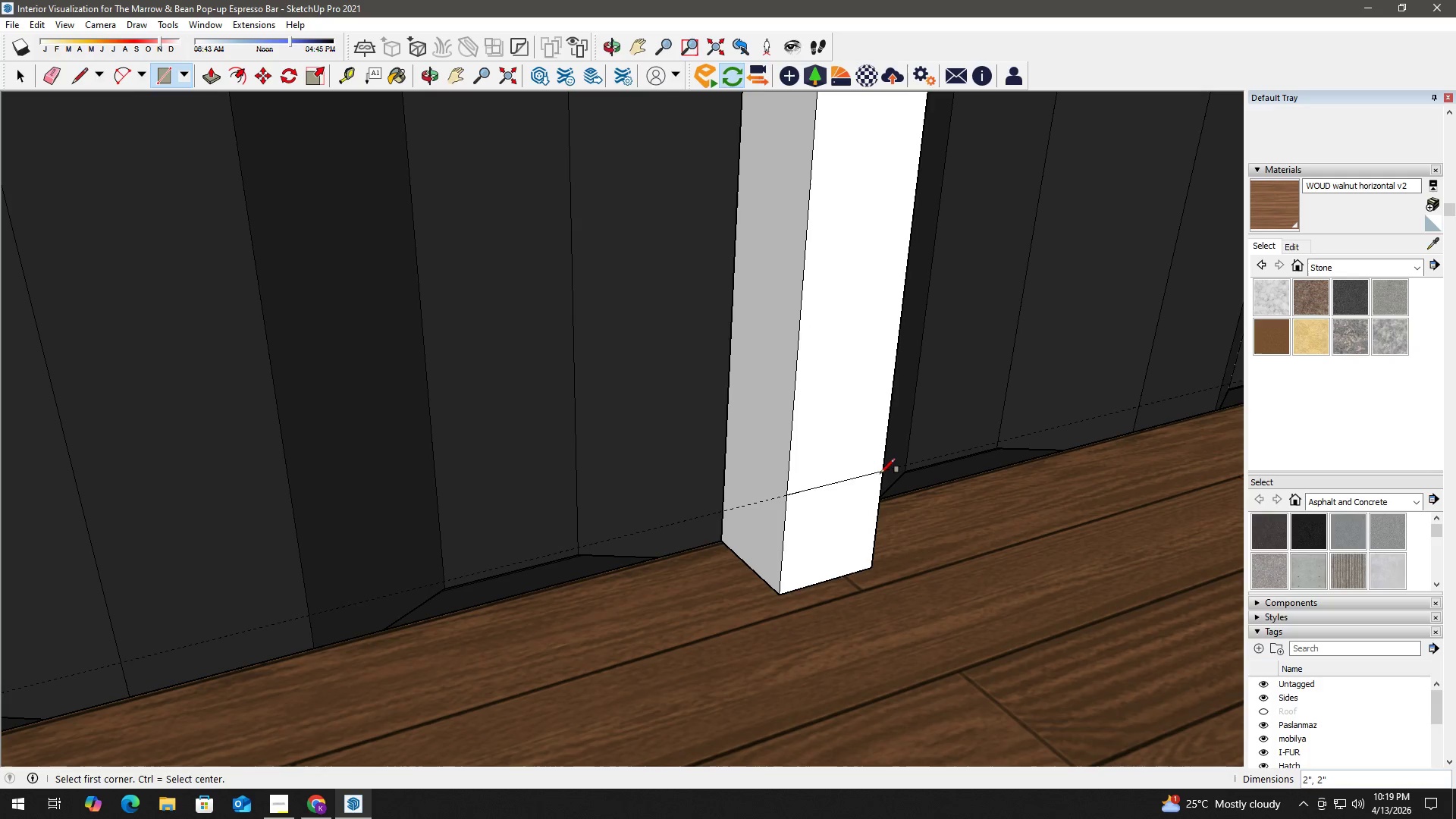 
key(Space)
 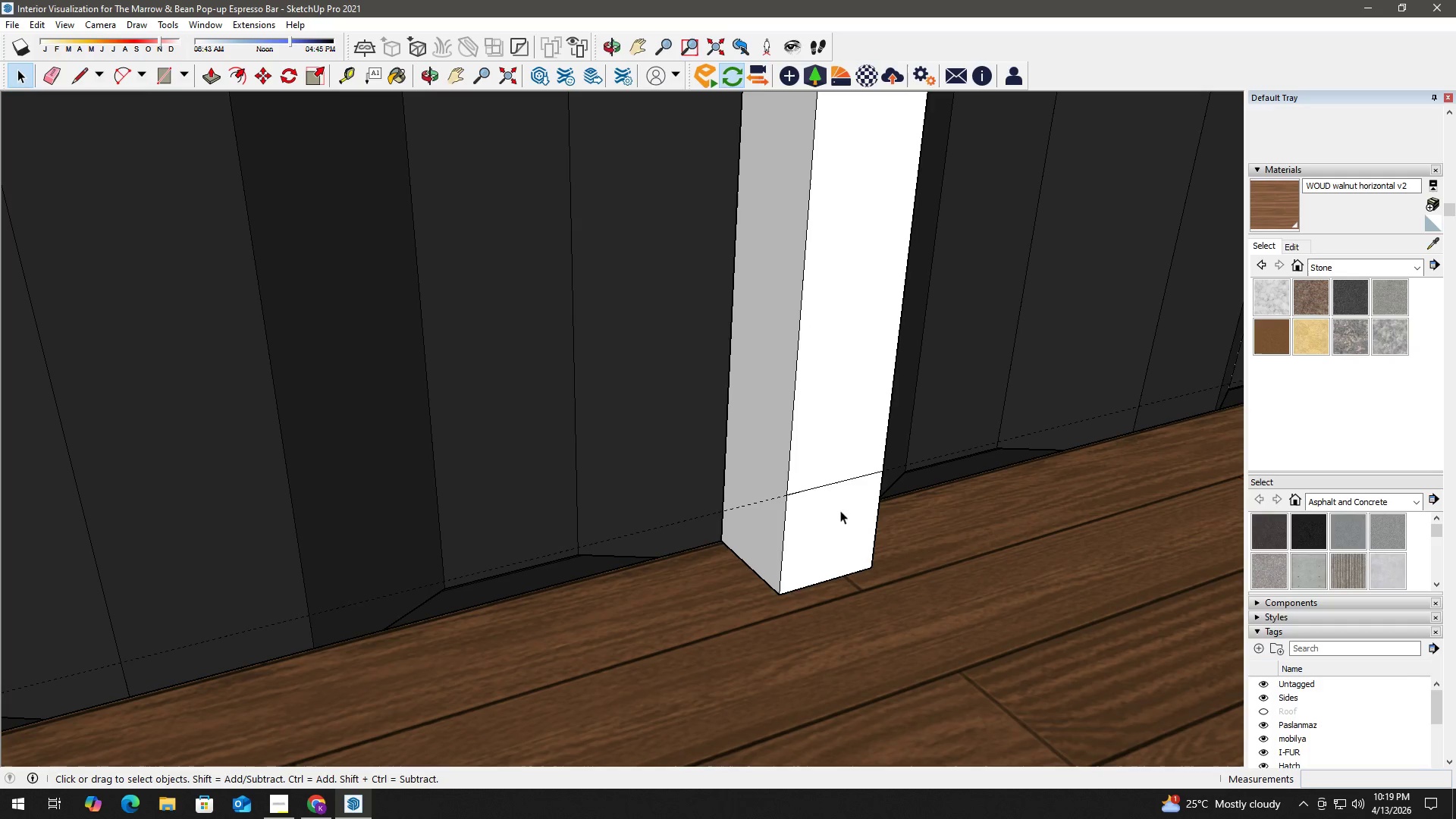 
double_click([830, 516])
 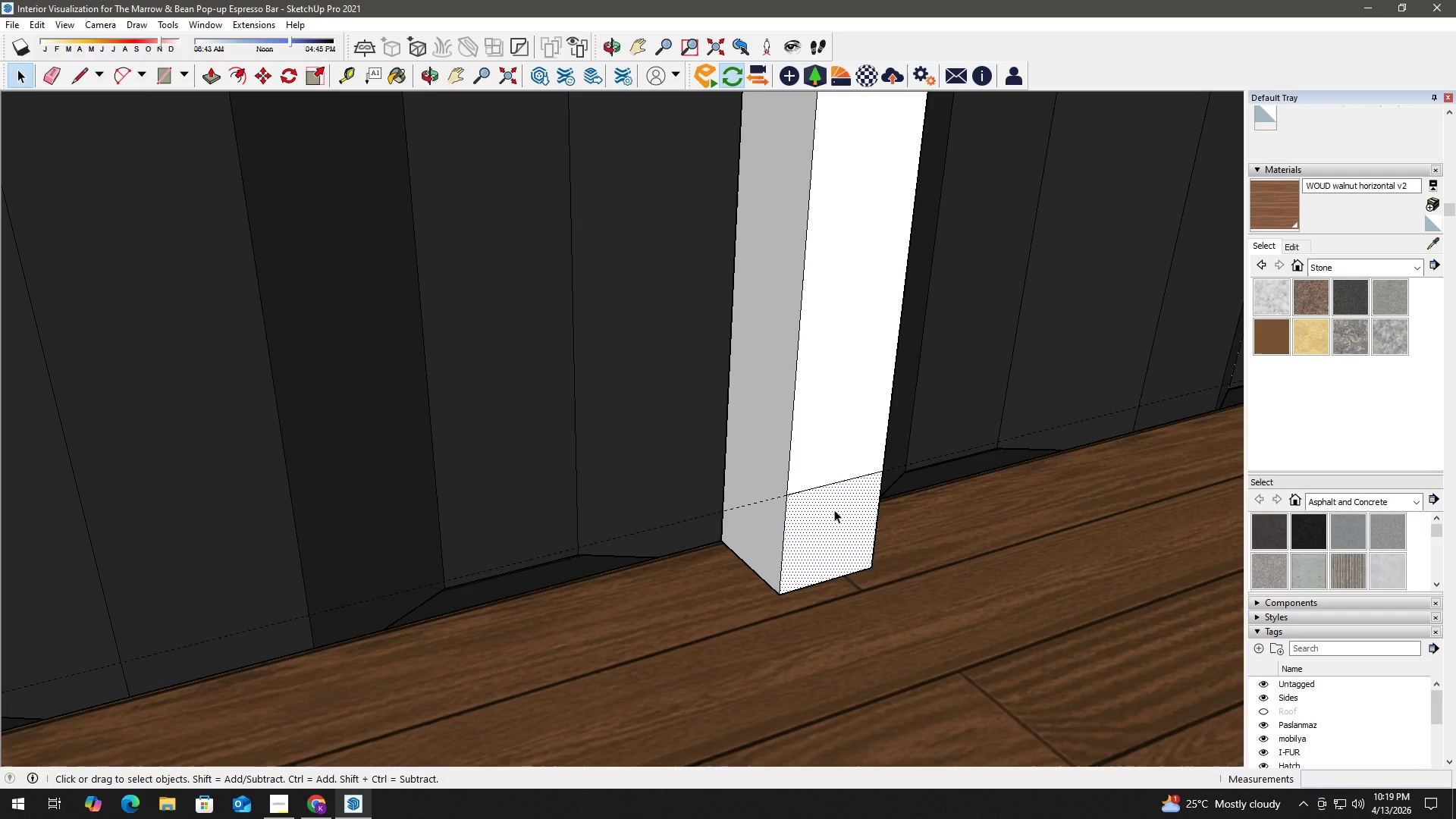 
key(P)
 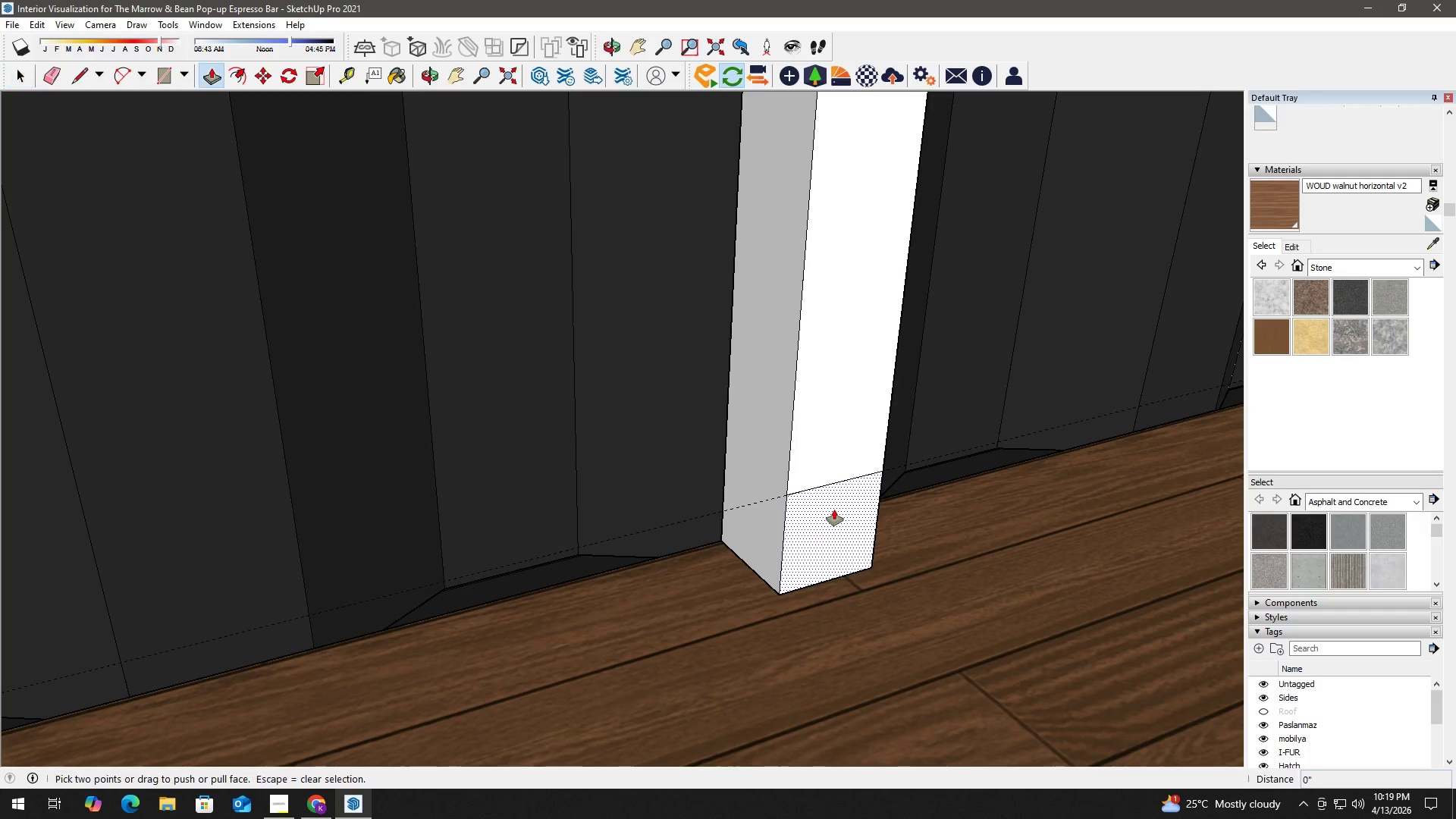 
left_click_drag(start_coordinate=[834, 510], to_coordinate=[836, 514])
 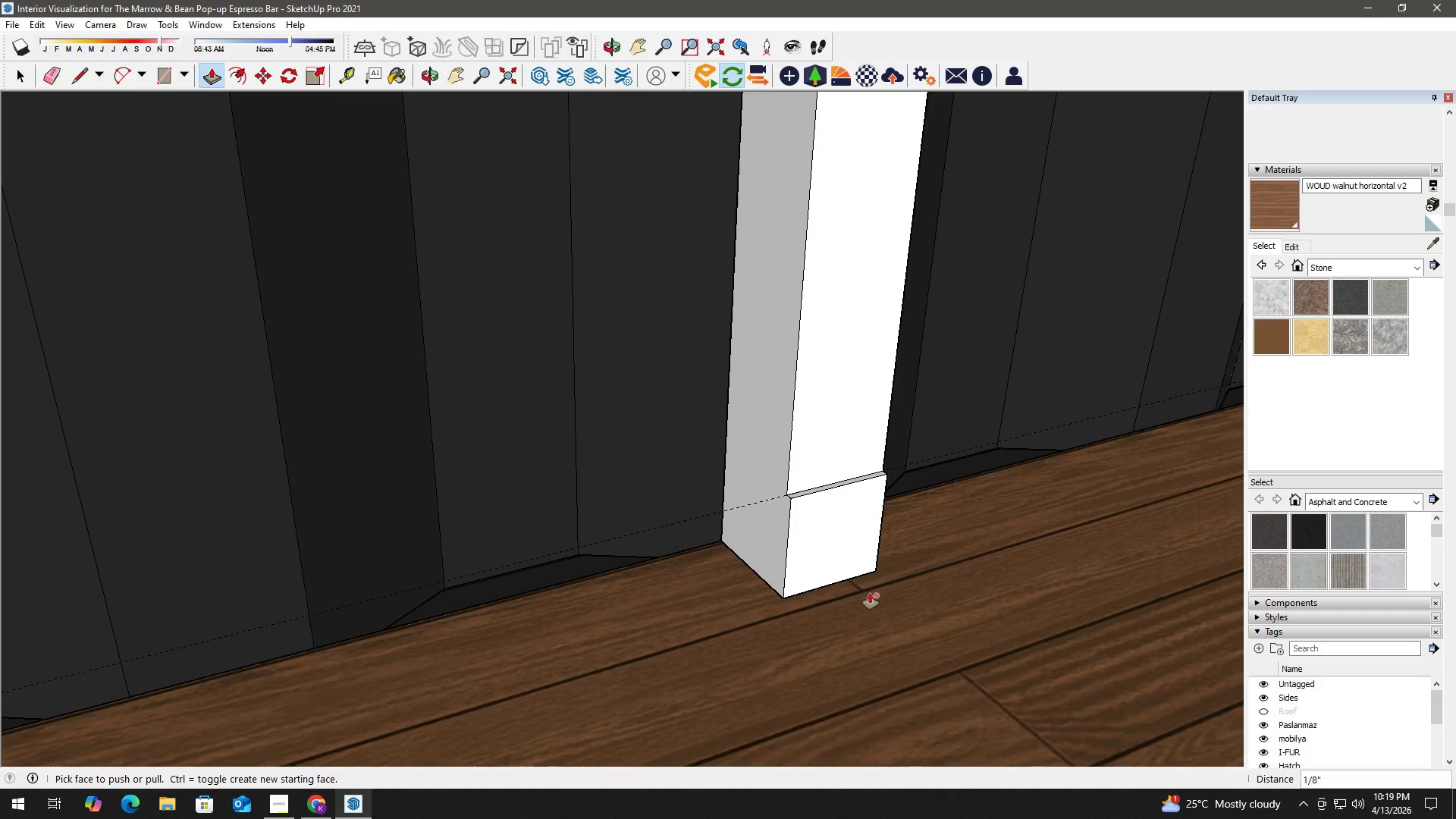 
key(Control+ControlLeft)
 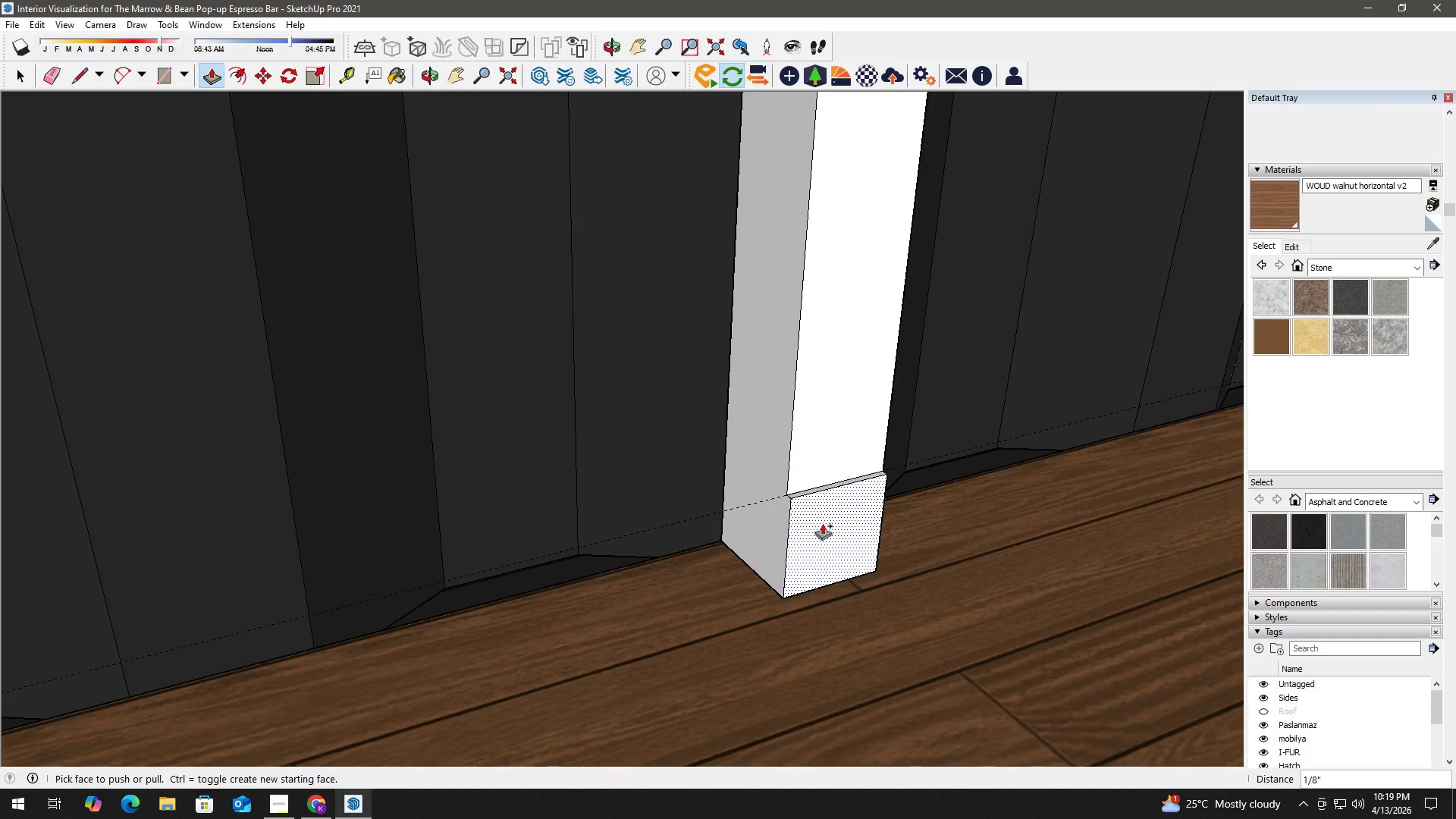 
key(Control+Z)
 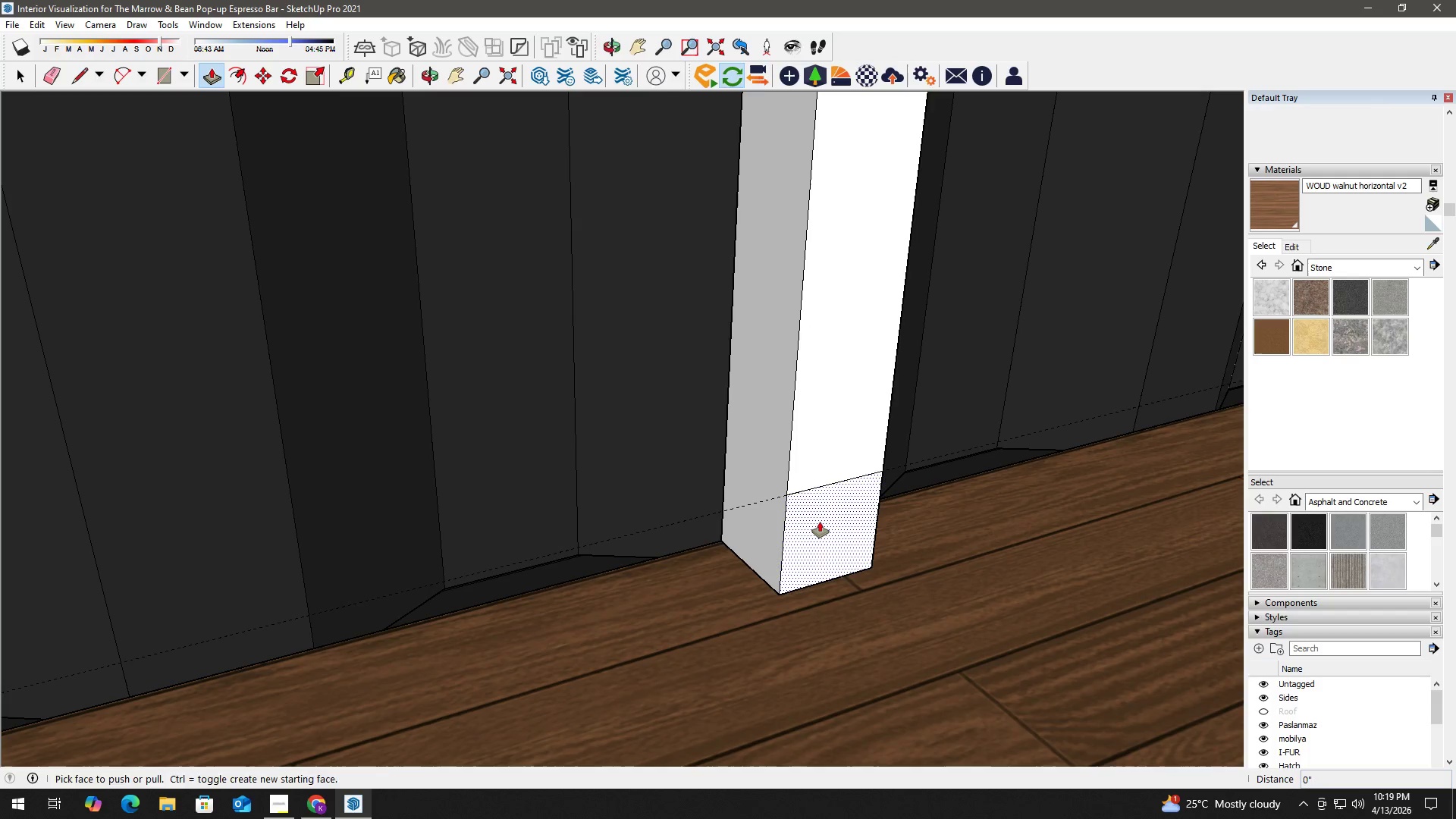 
left_click([820, 522])
 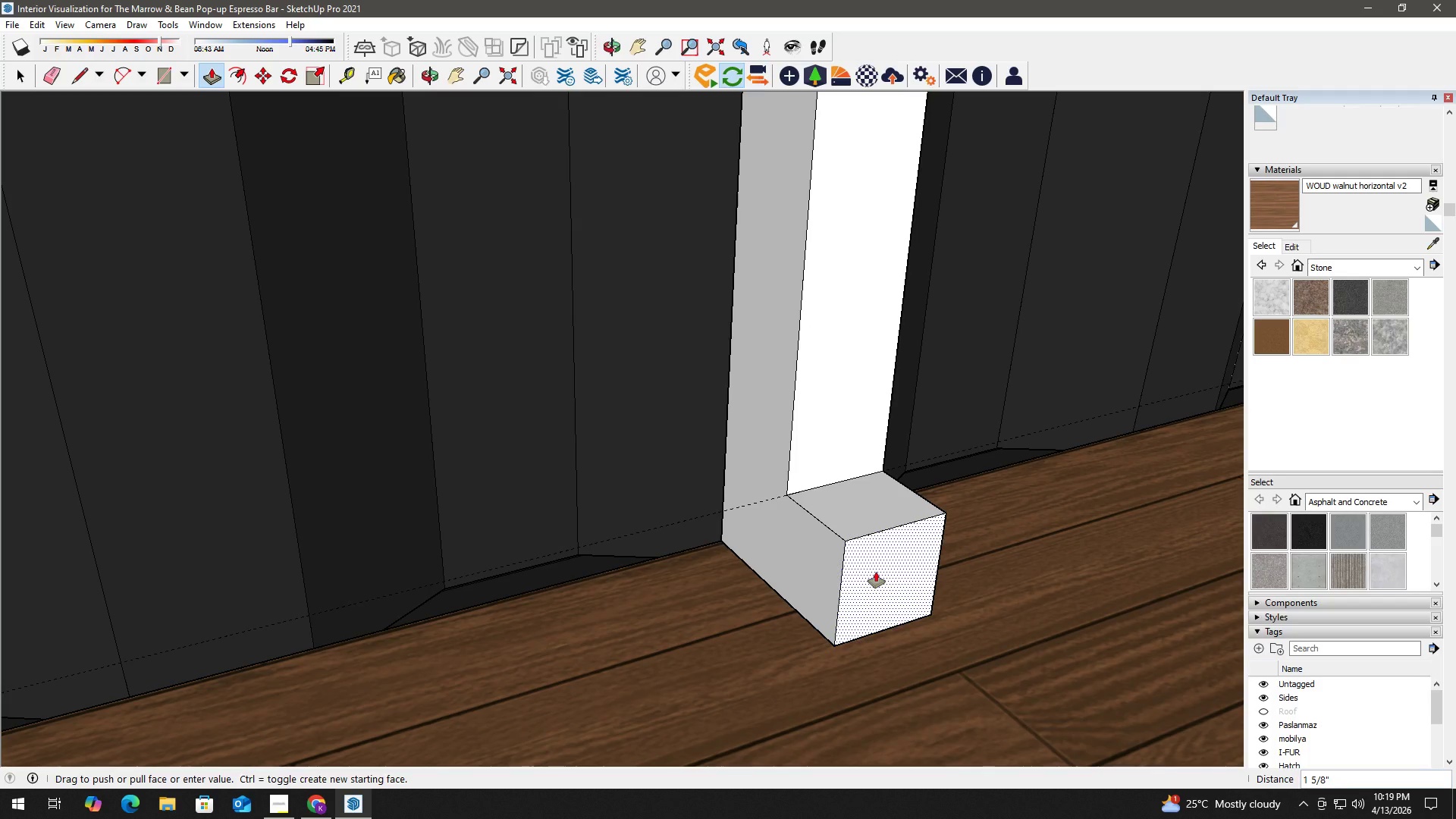 
key(Numpad1)
 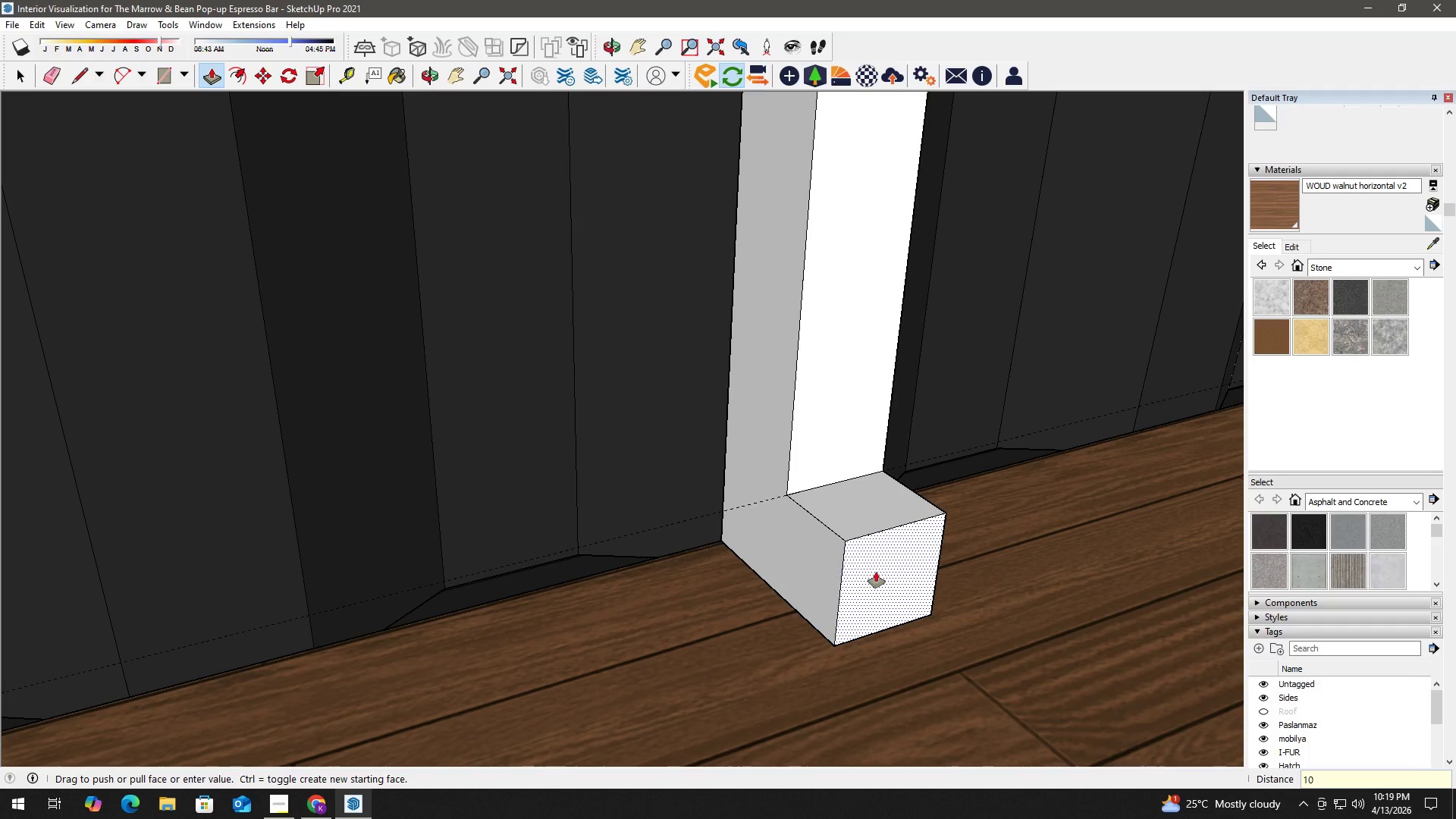 
key(Numpad0)
 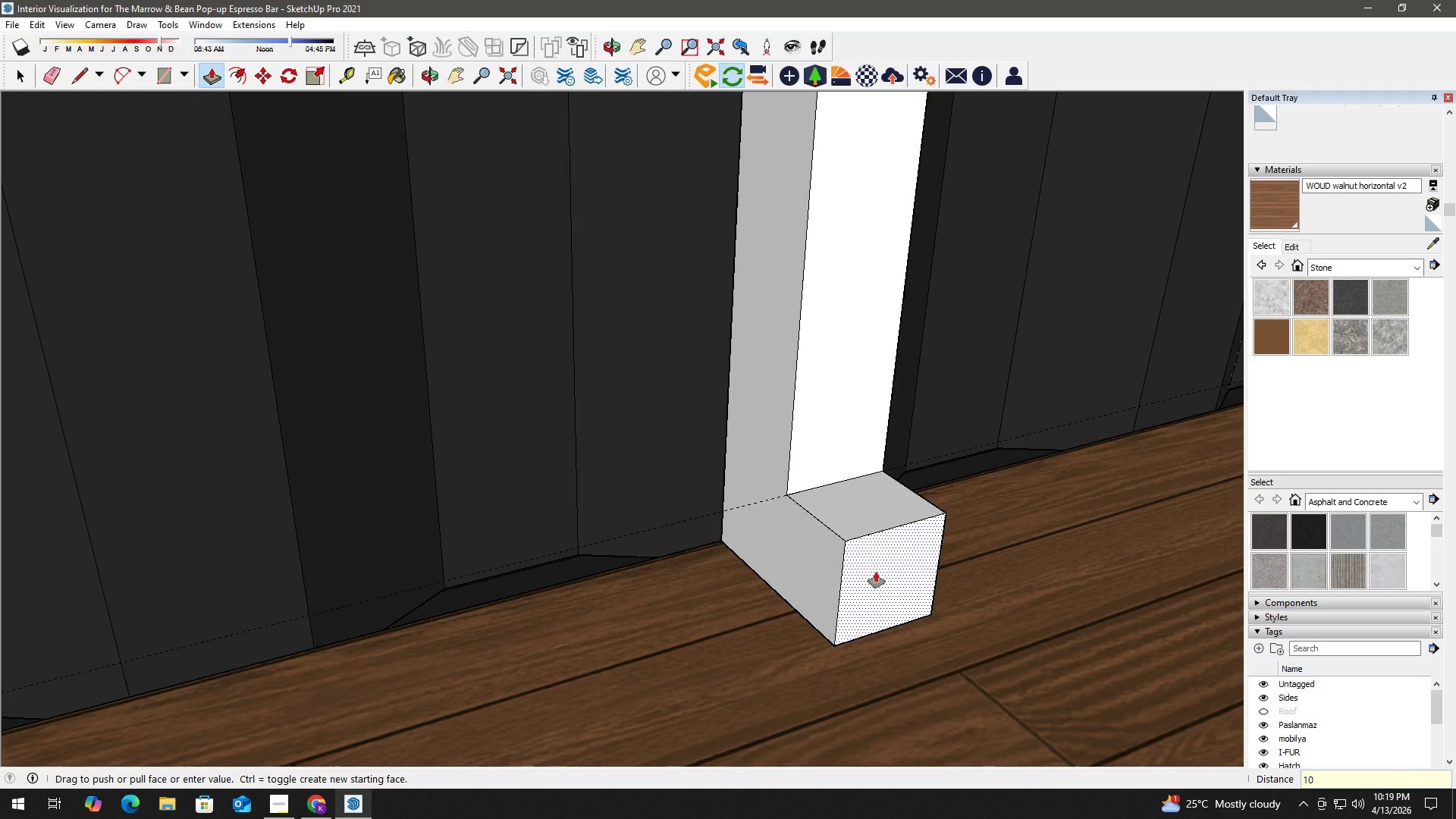 
key(Shift+Quote)
 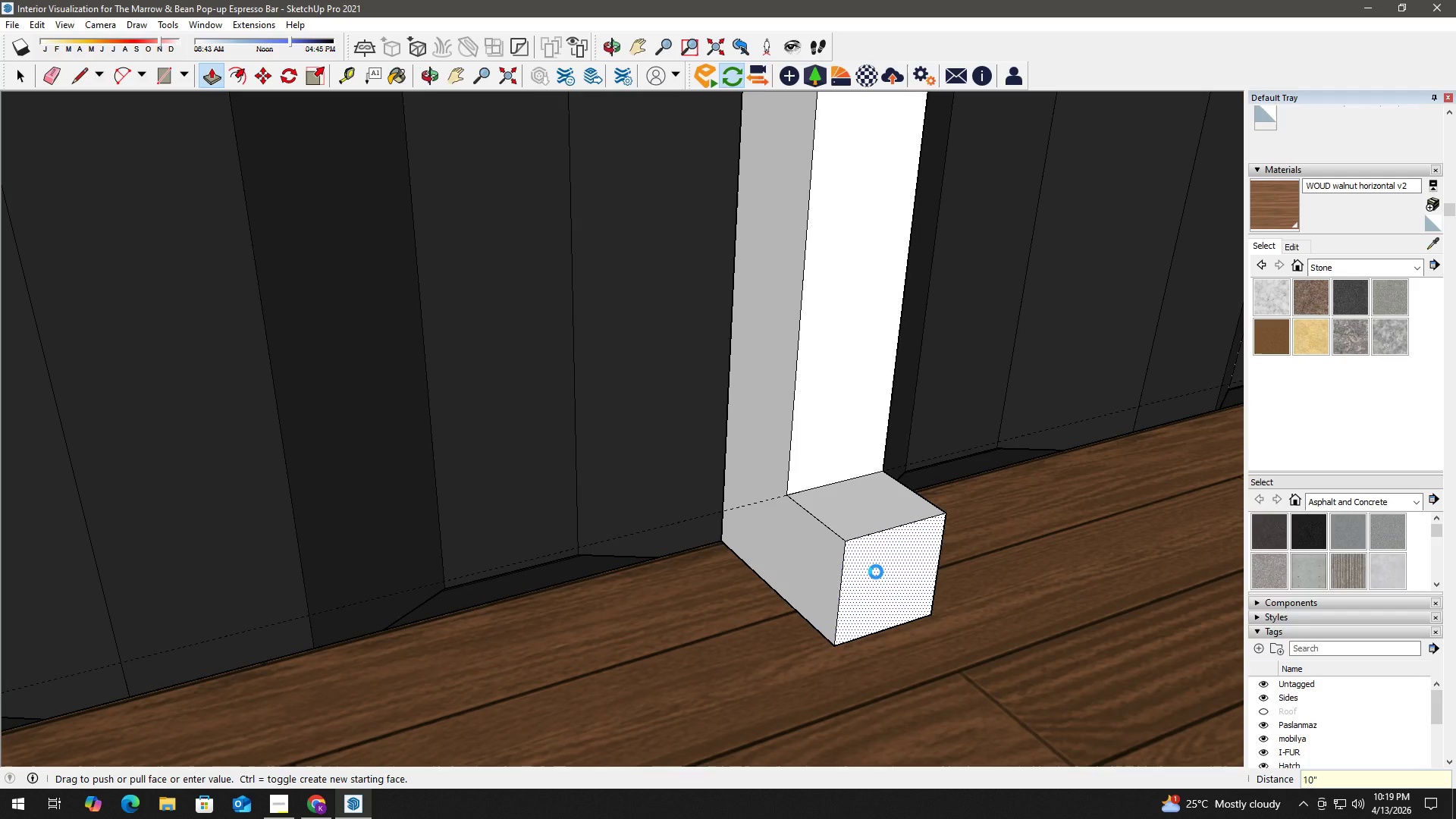 
key(Enter)
 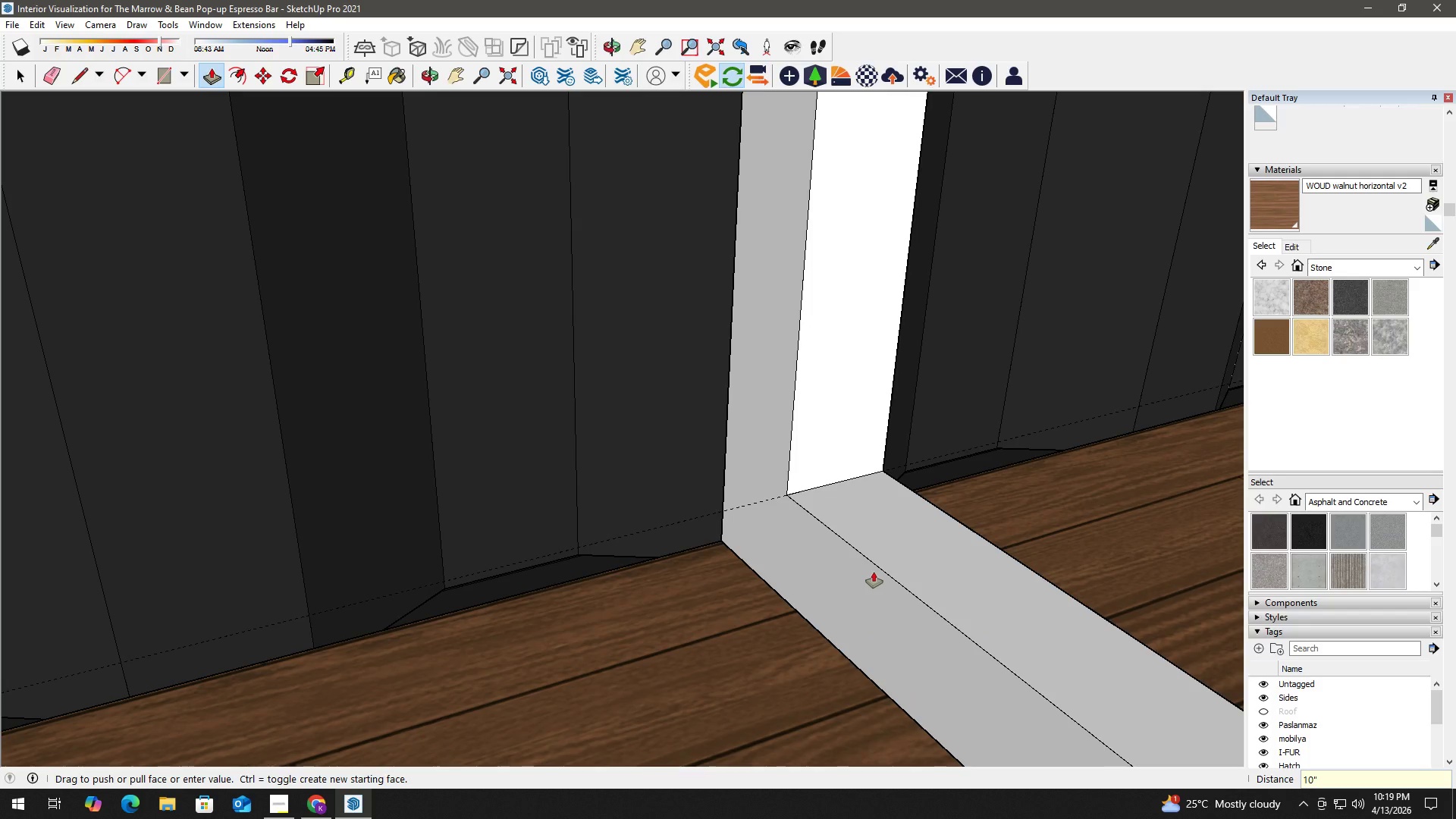 
key(Space)
 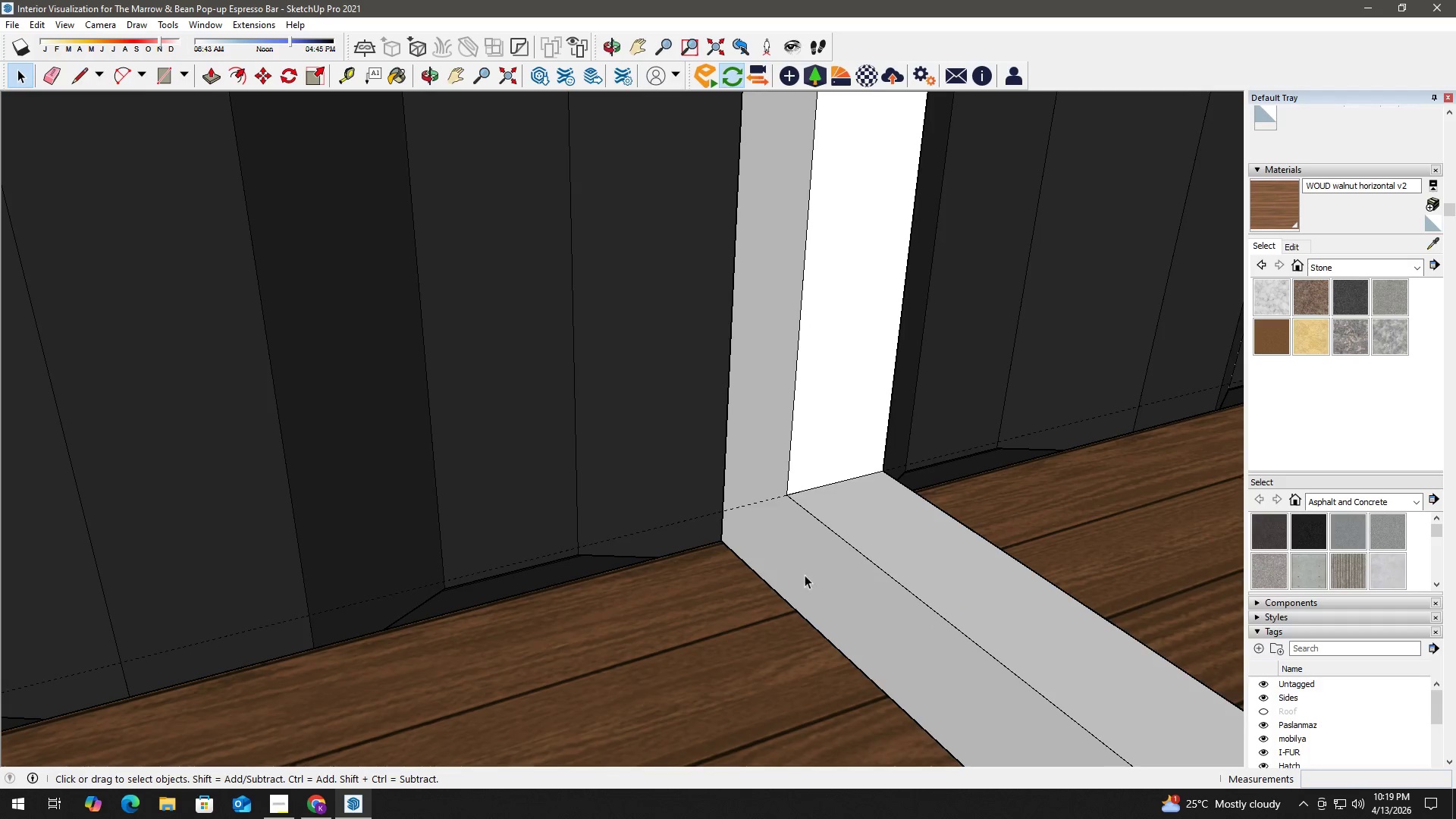 
key(E)
 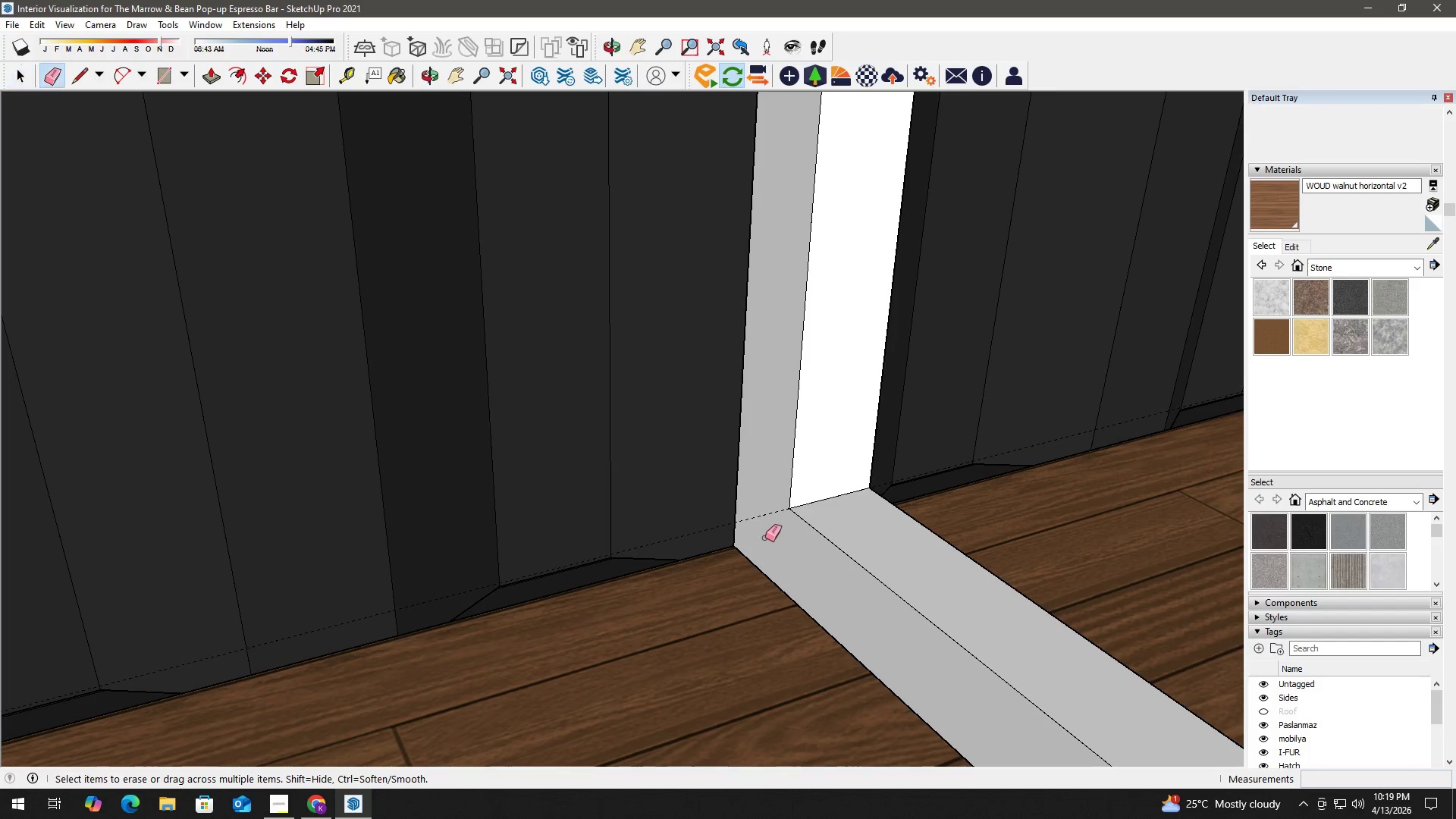 
left_click_drag(start_coordinate=[765, 538], to_coordinate=[759, 516])
 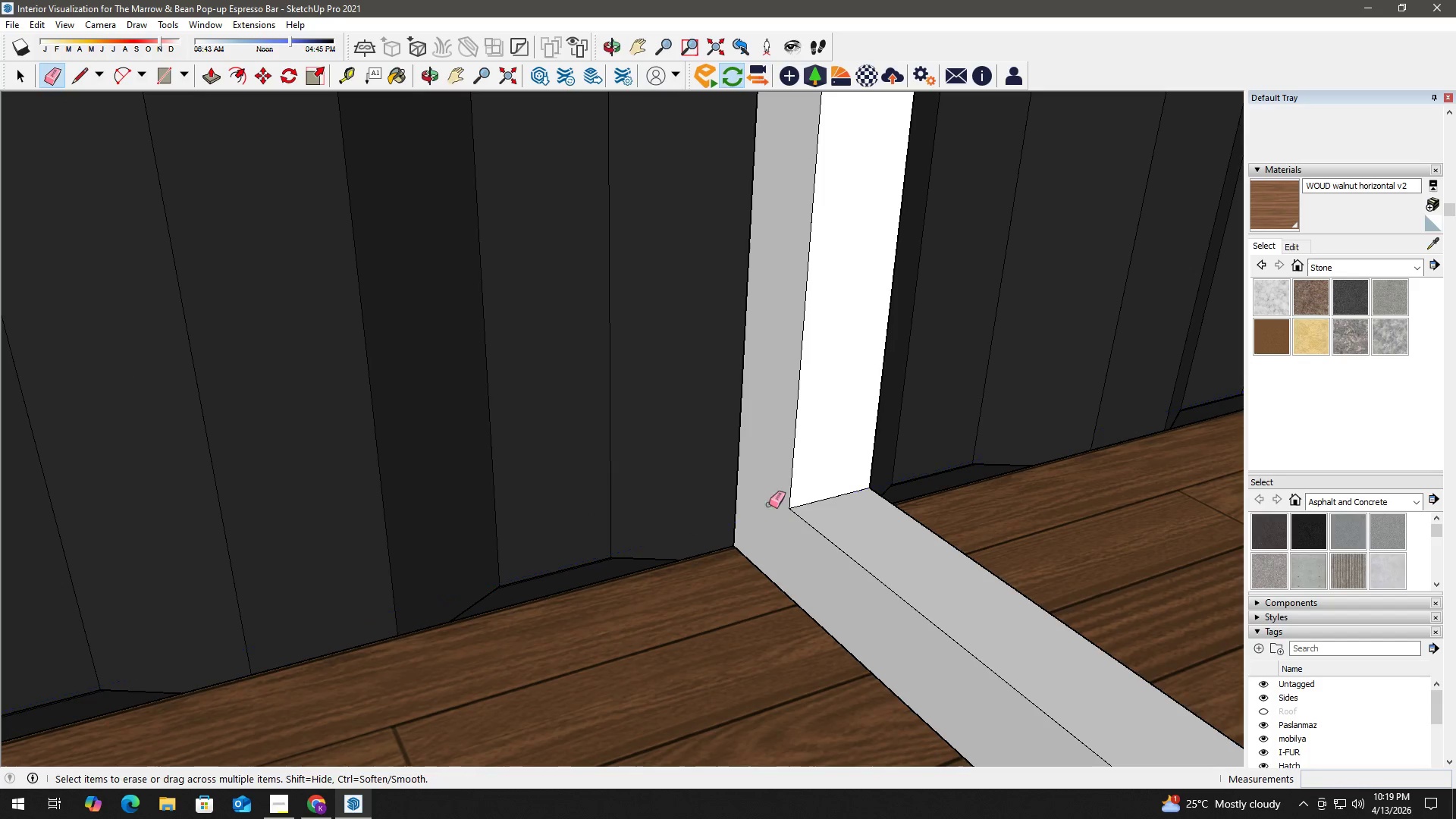 
scroll: coordinate [801, 573], scroll_direction: down, amount: 2.0
 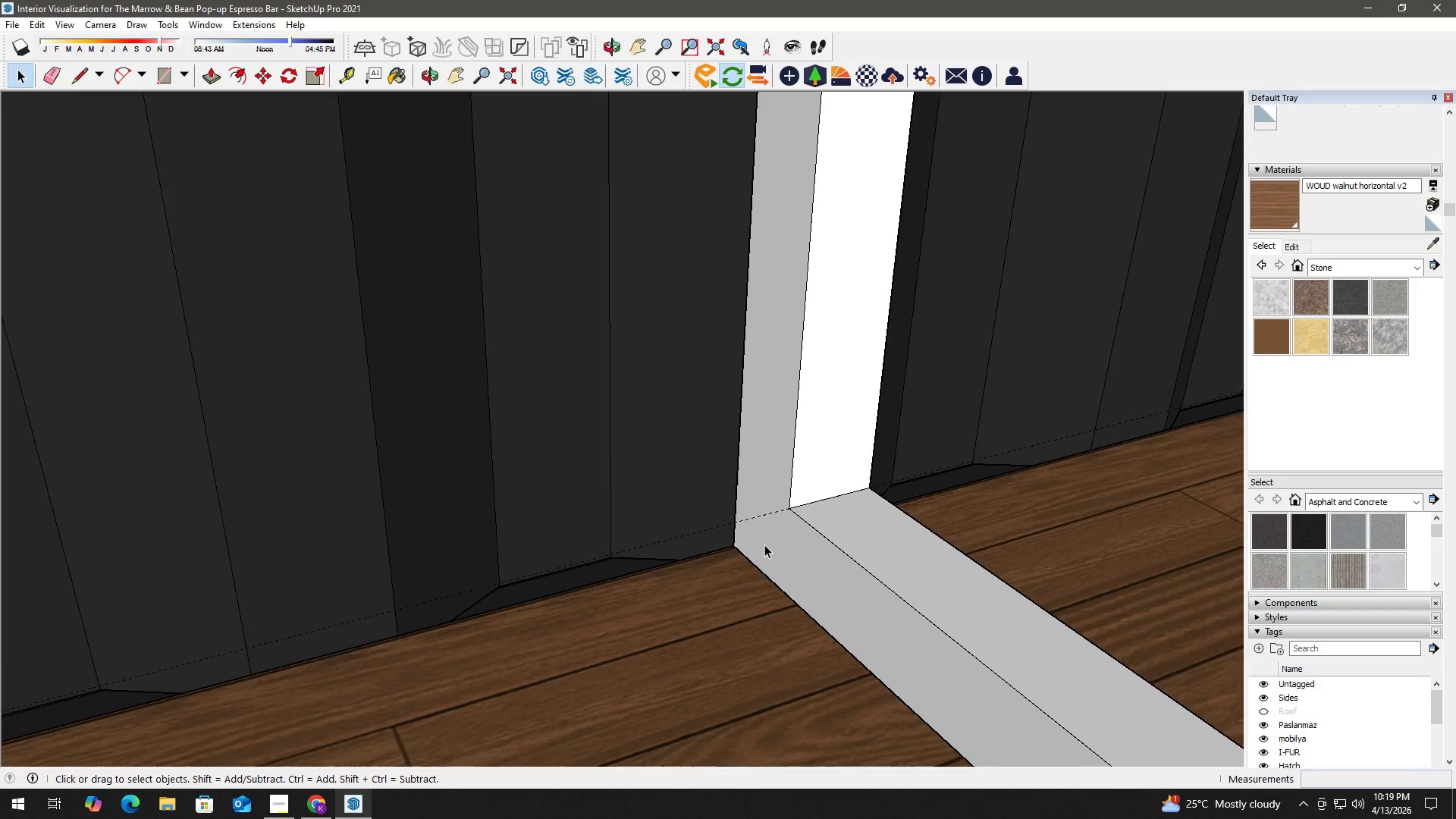 
key(Space)
 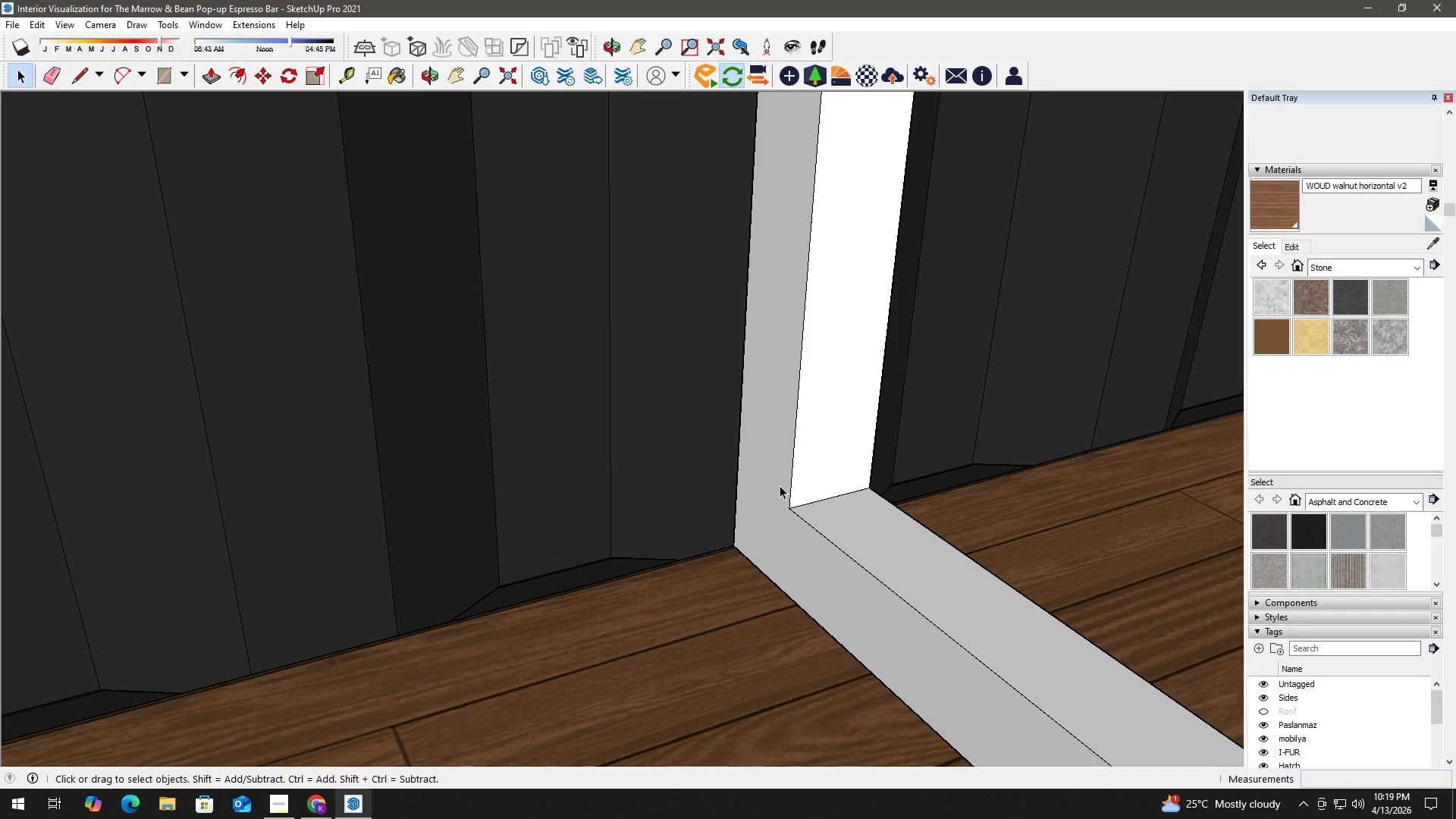 
double_click([780, 485])
 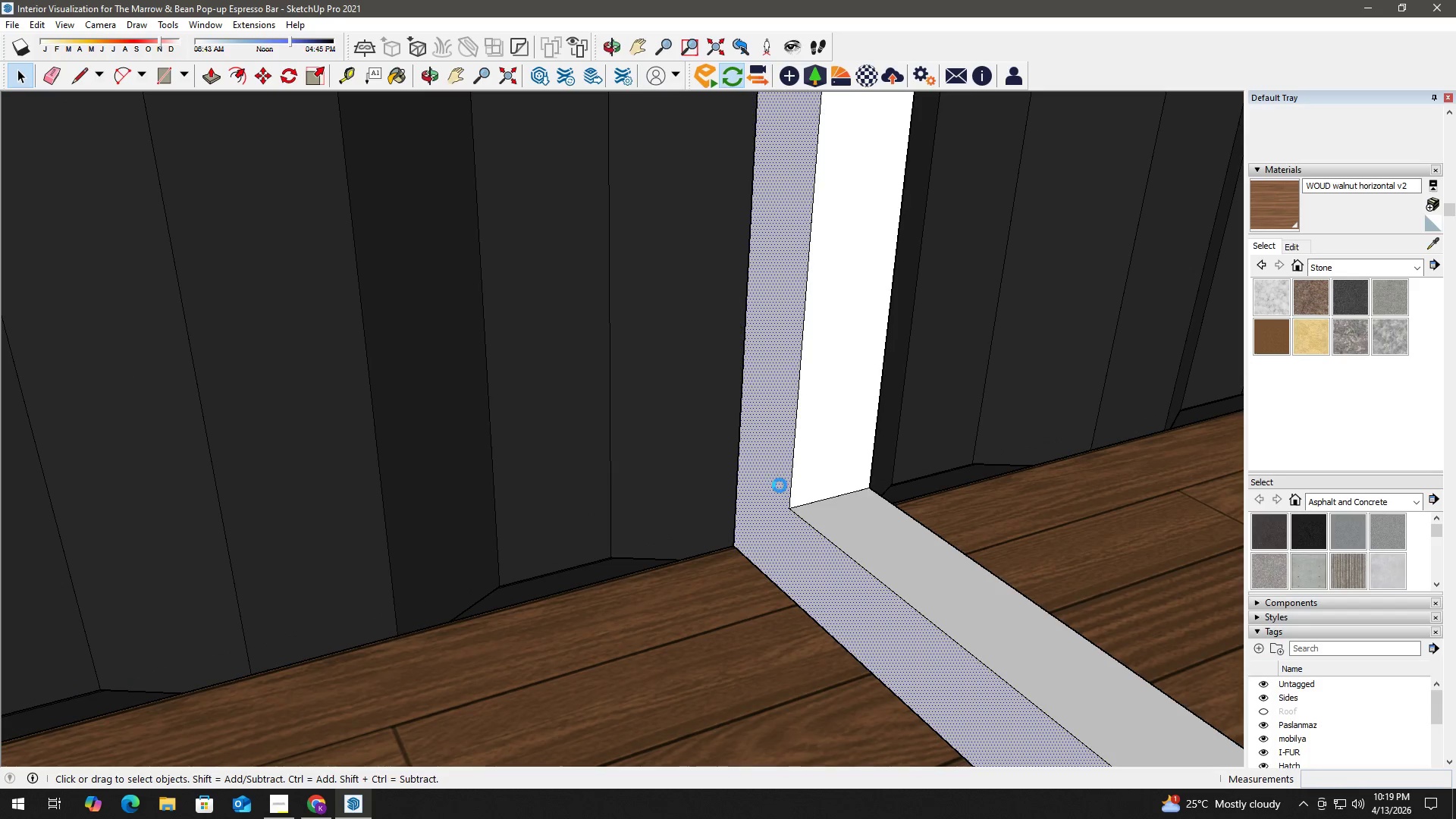 
triple_click([780, 485])
 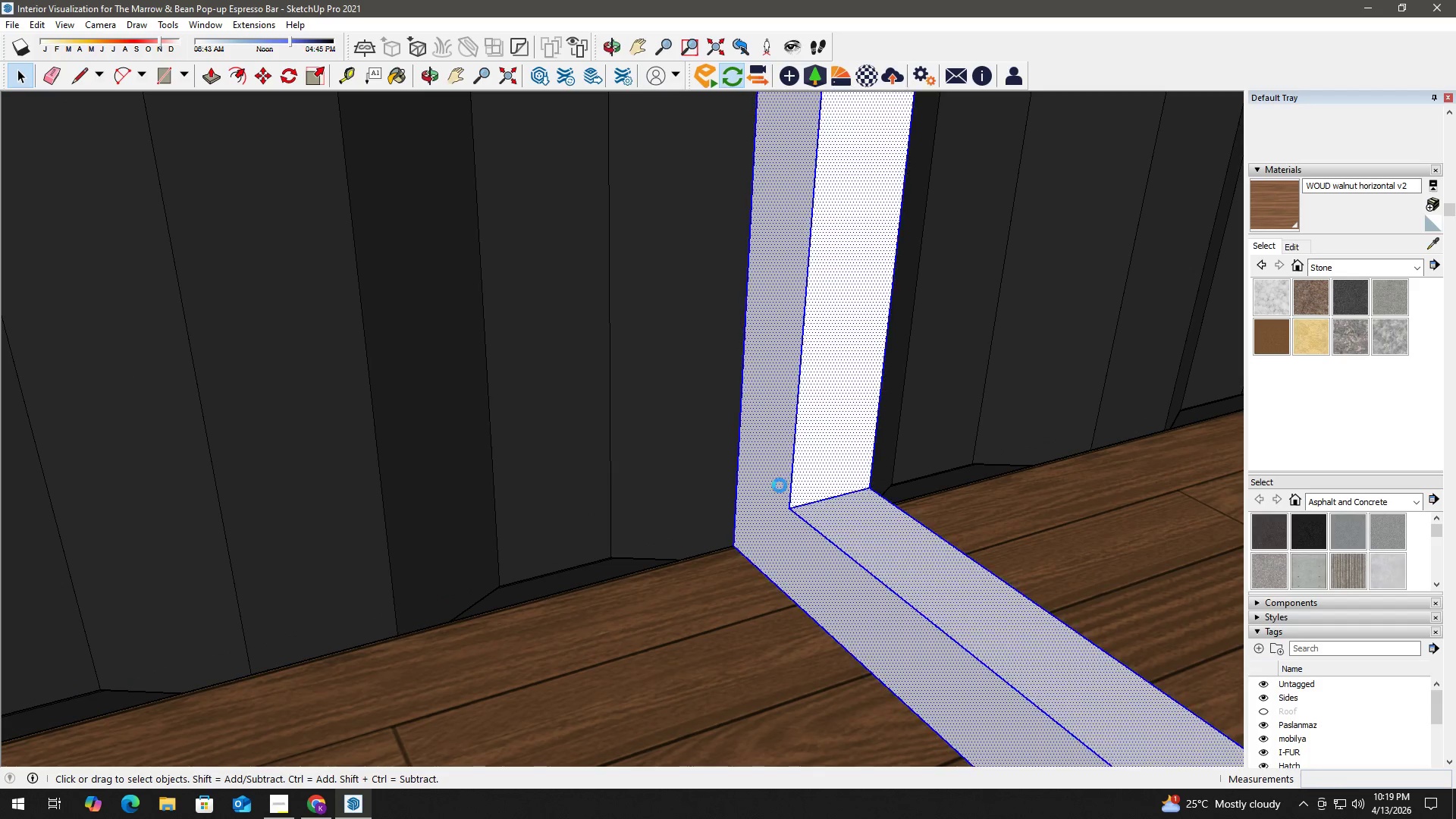 
triple_click([780, 485])
 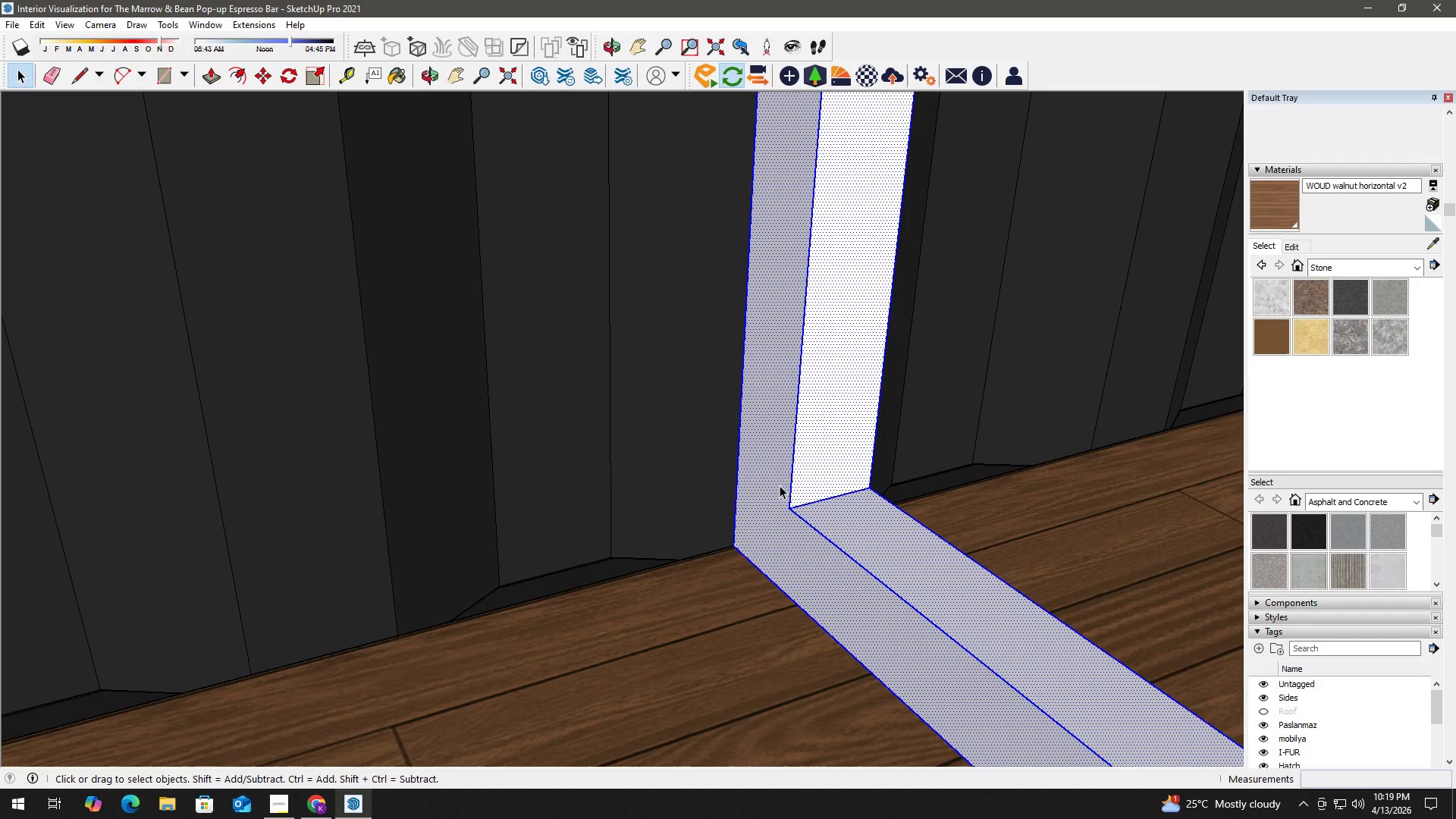 
right_click([781, 485])
 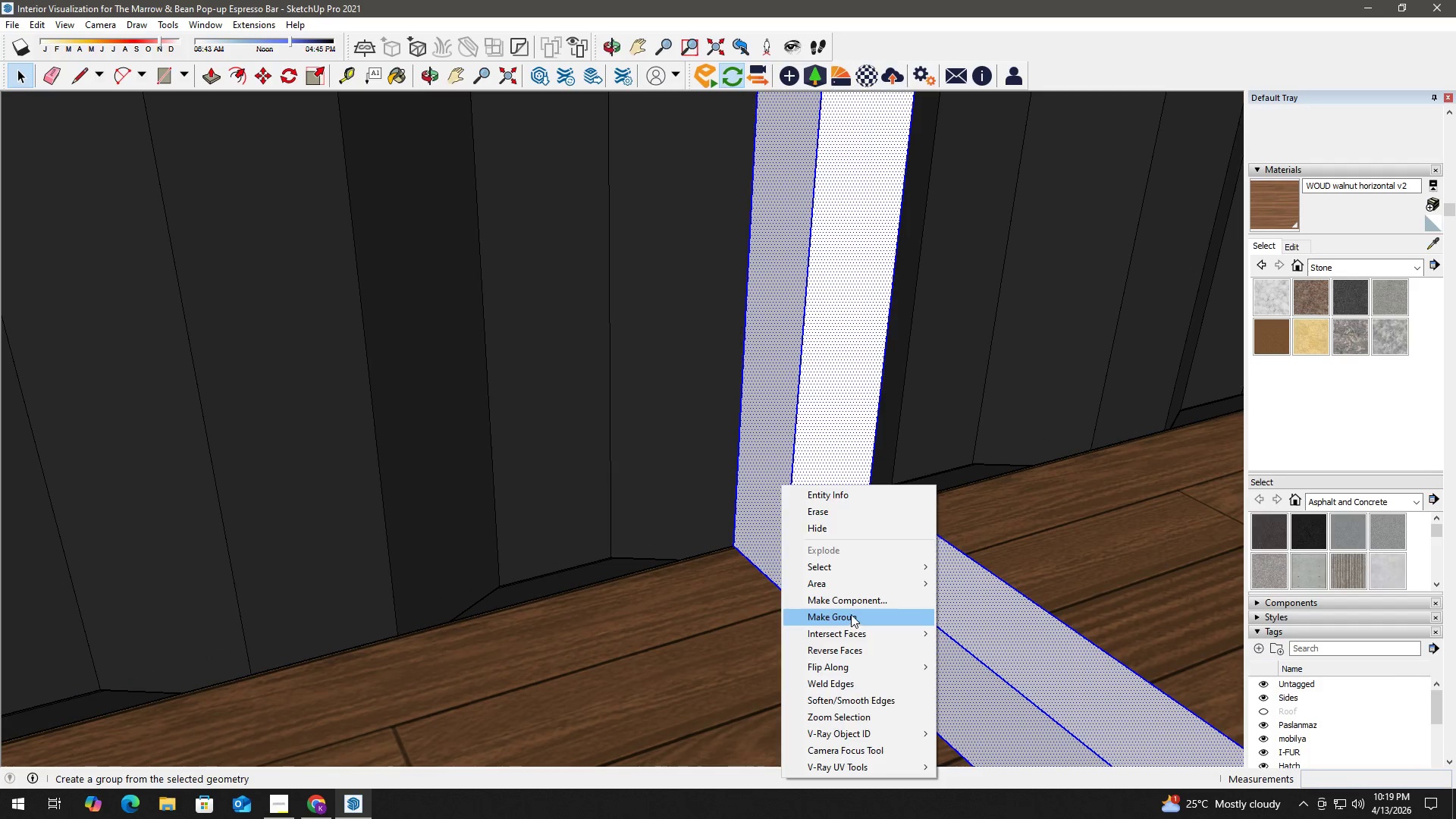 
key(B)
 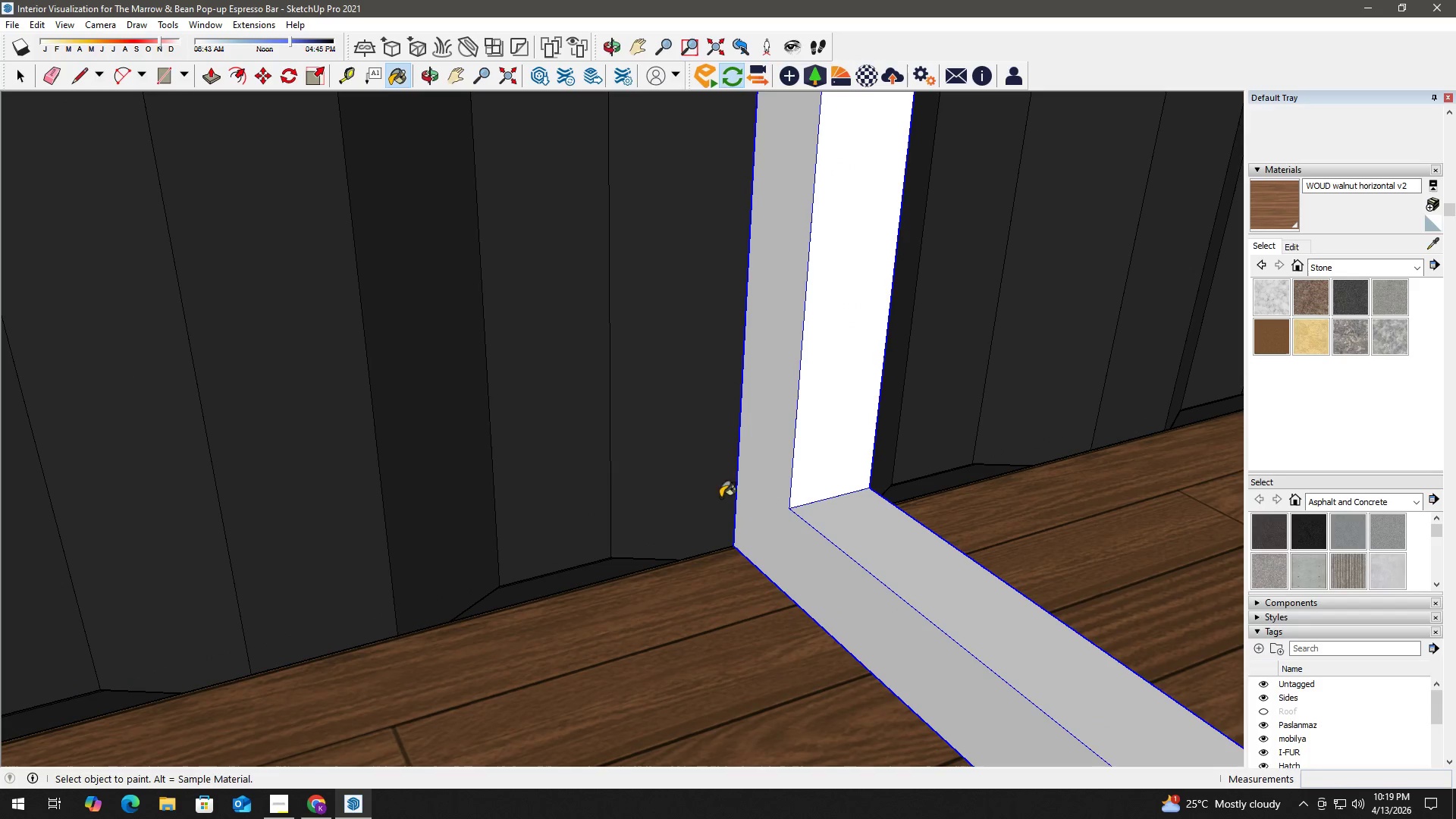 
hold_key(key=AltLeft, duration=0.45)
 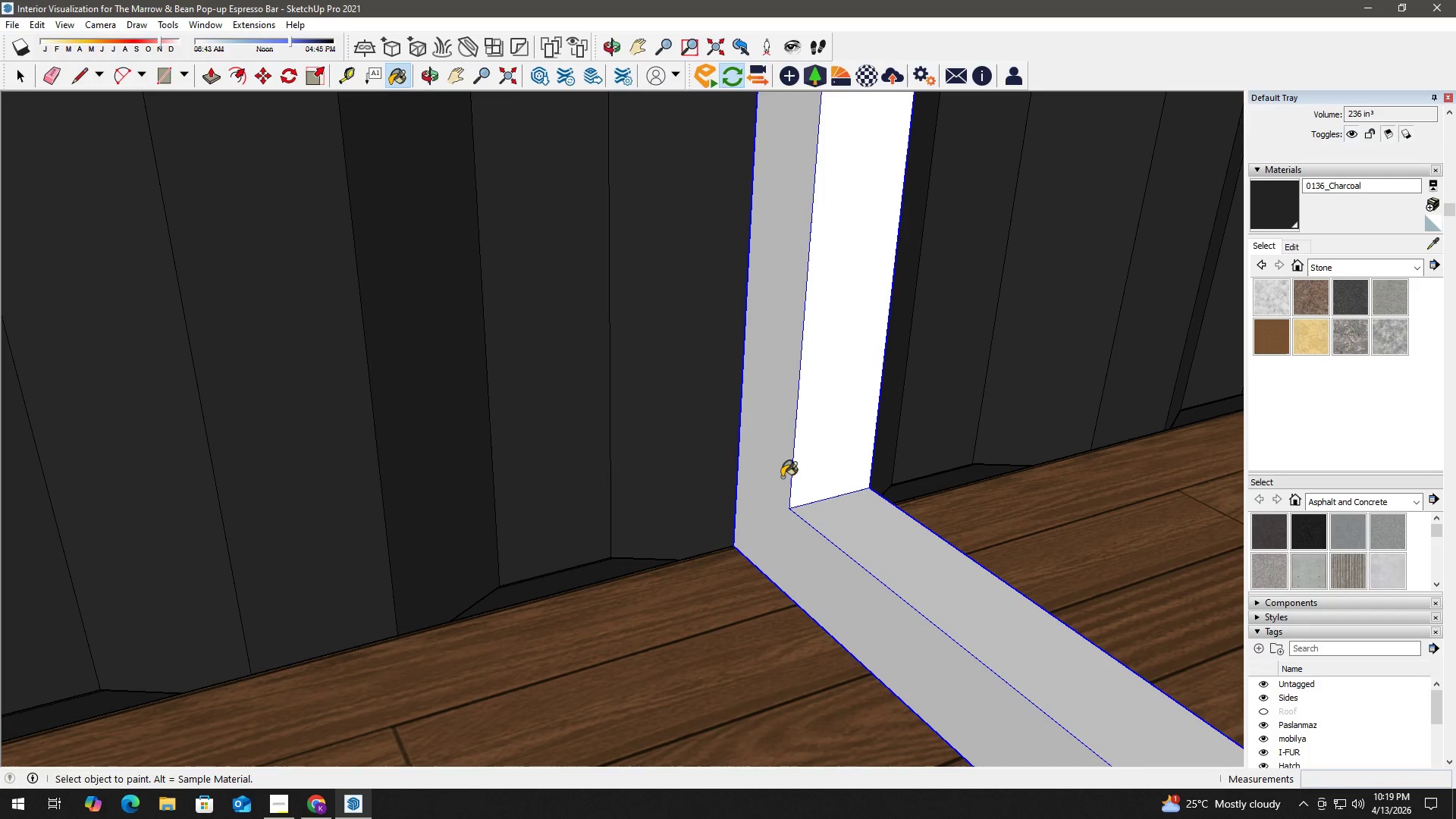 
left_click([782, 477])
 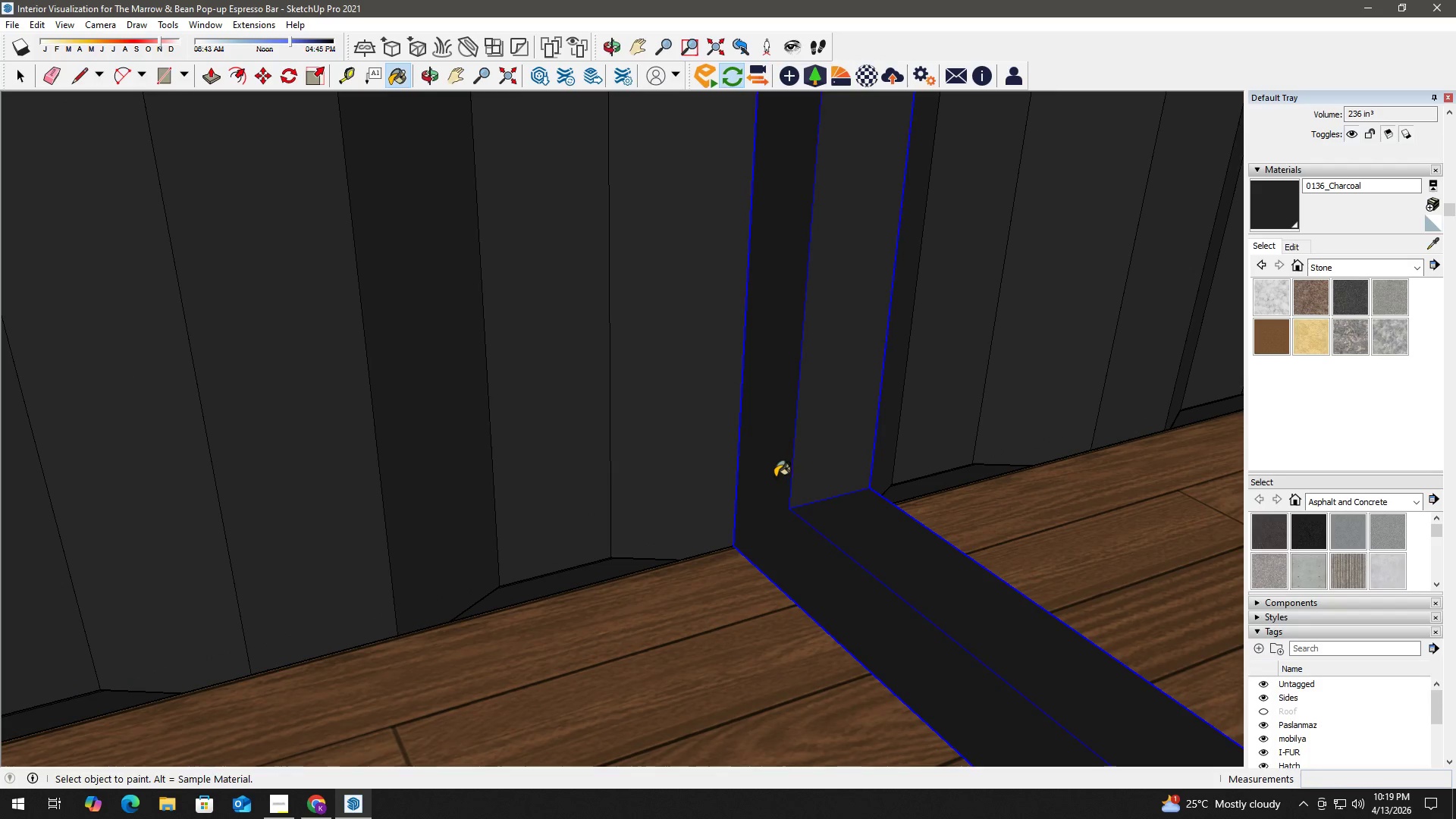 
key(Space)
 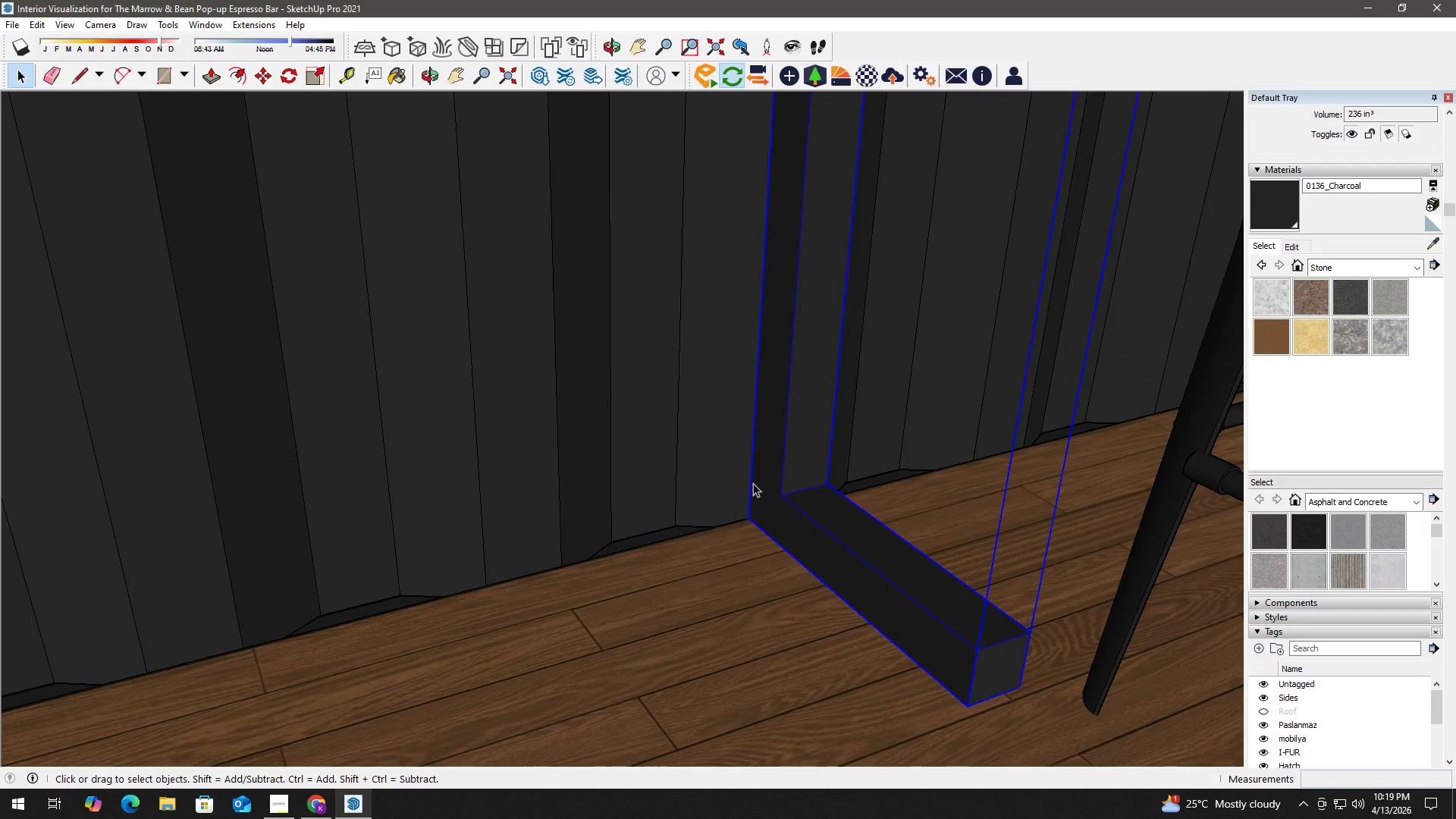 
key(Escape)
 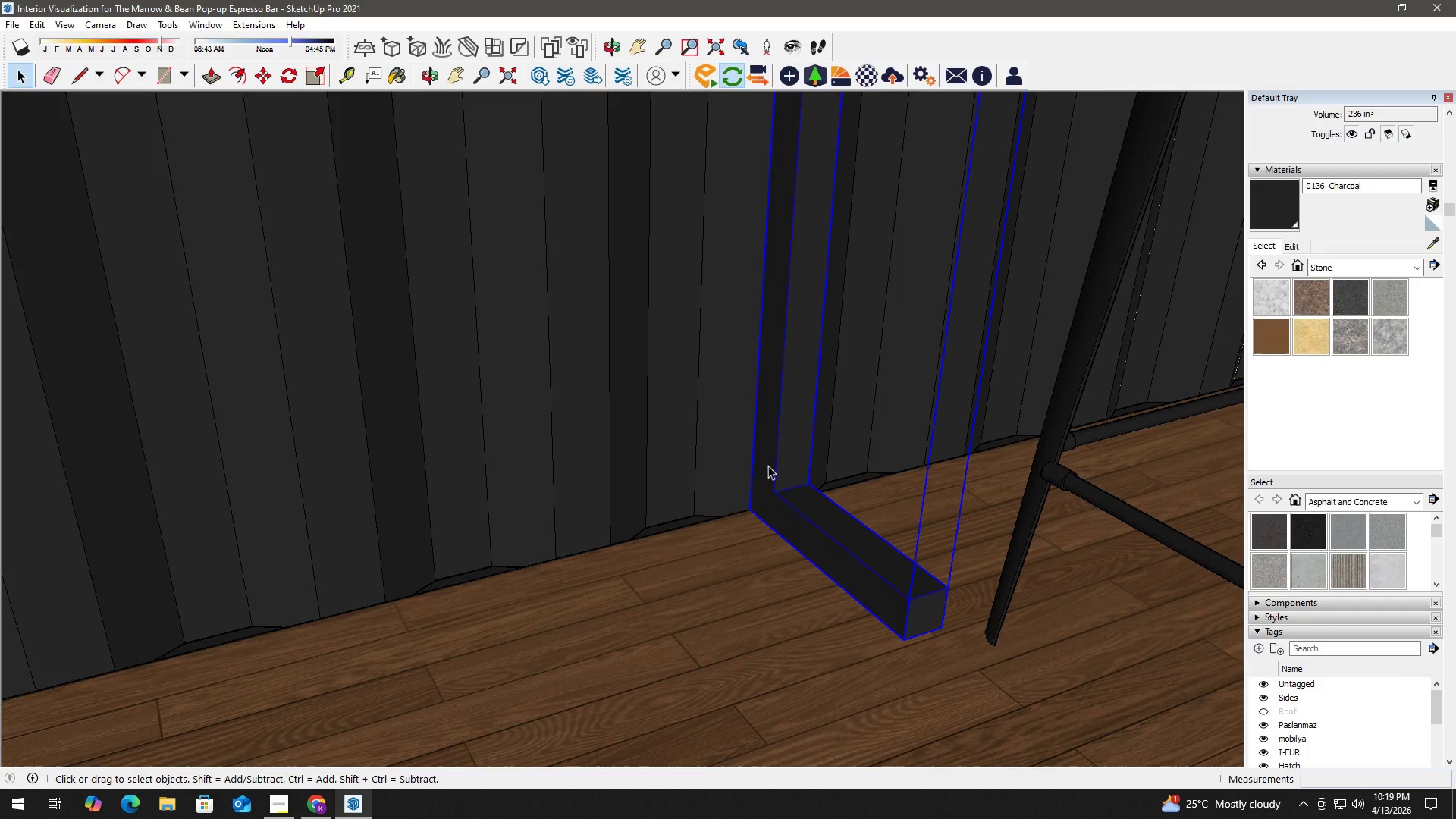 
key(Escape)
 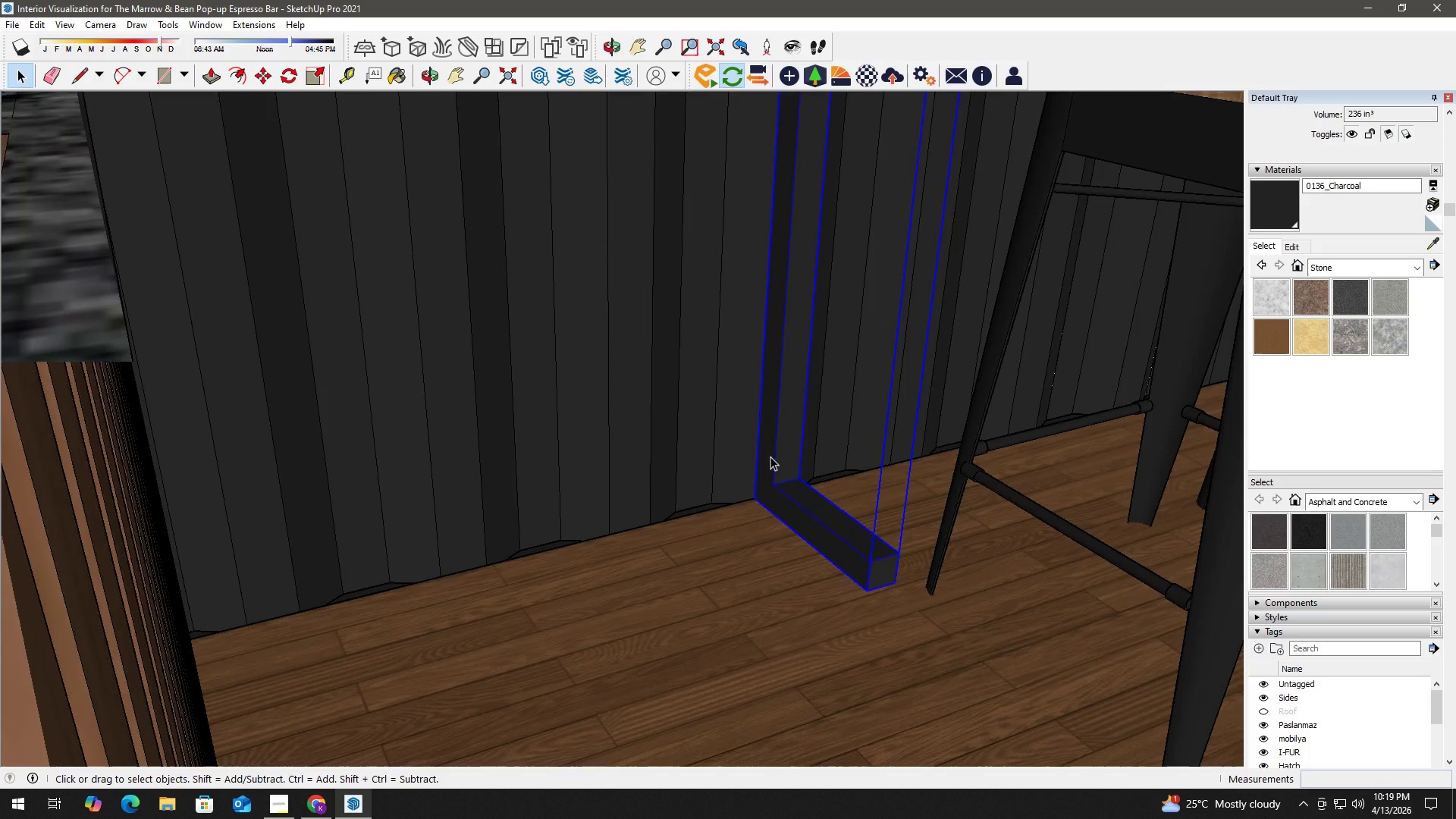 
key(Escape)
 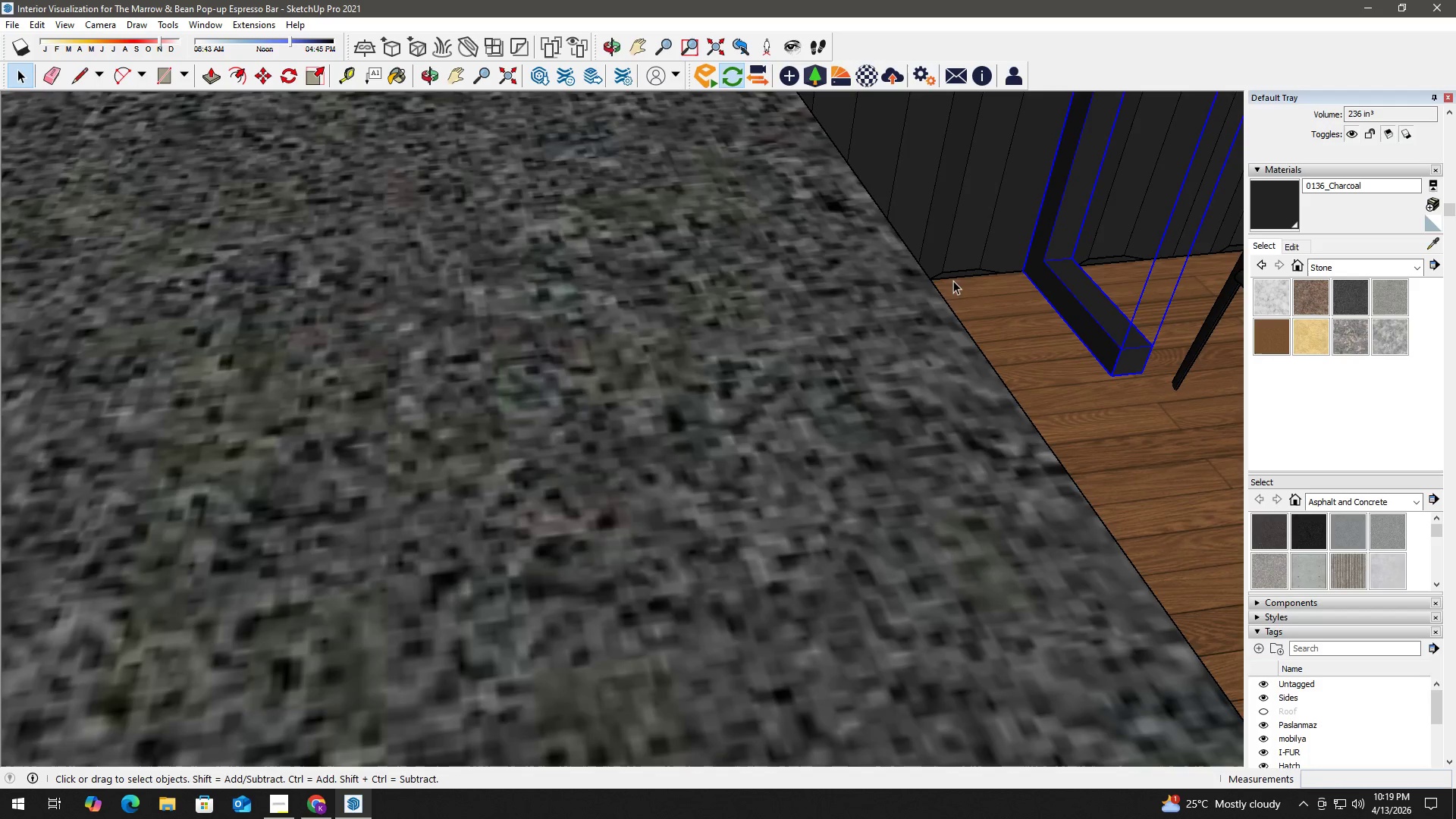 
scroll: coordinate [969, 285], scroll_direction: down, amount: 19.0
 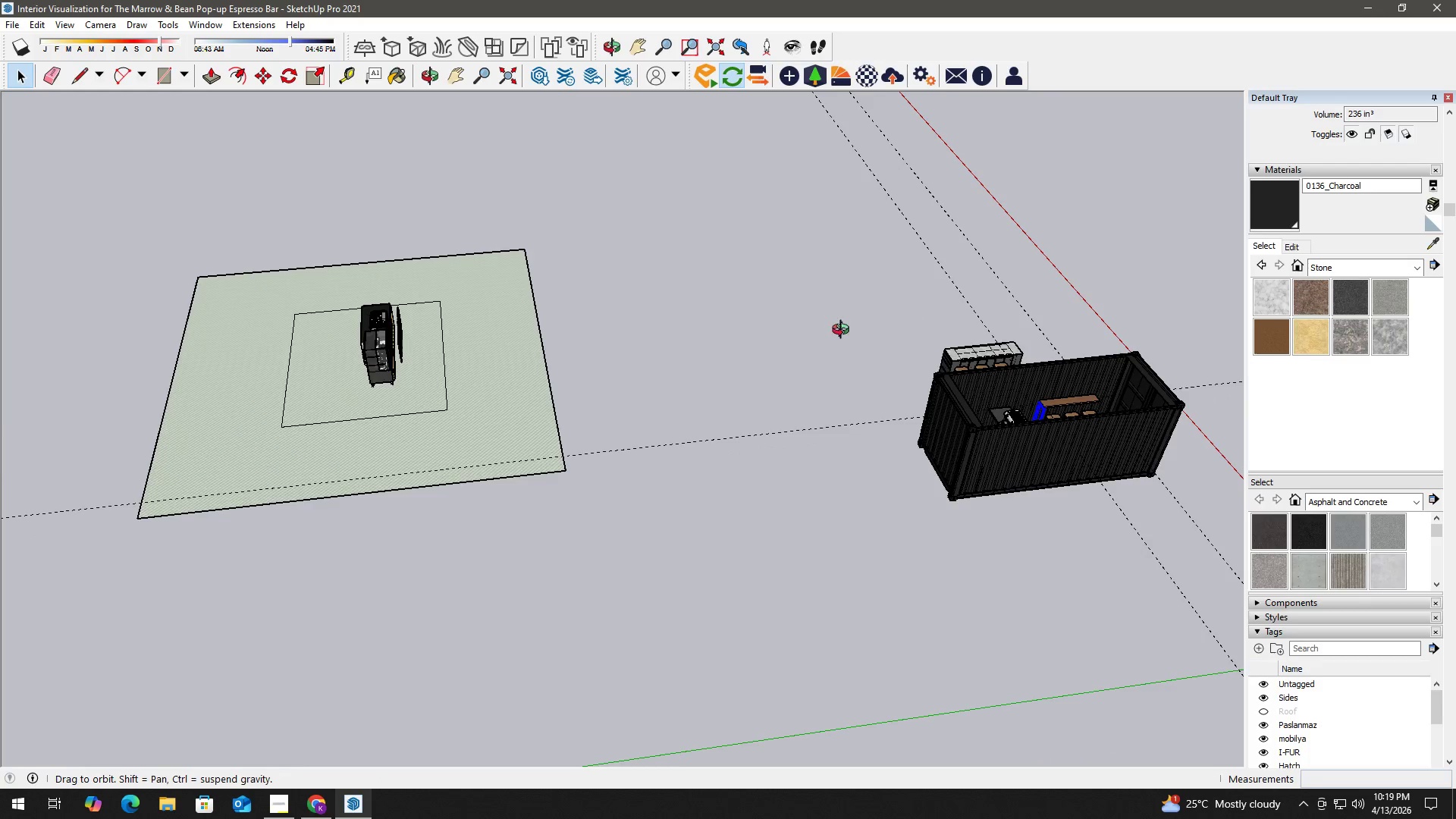 
key(Space)
 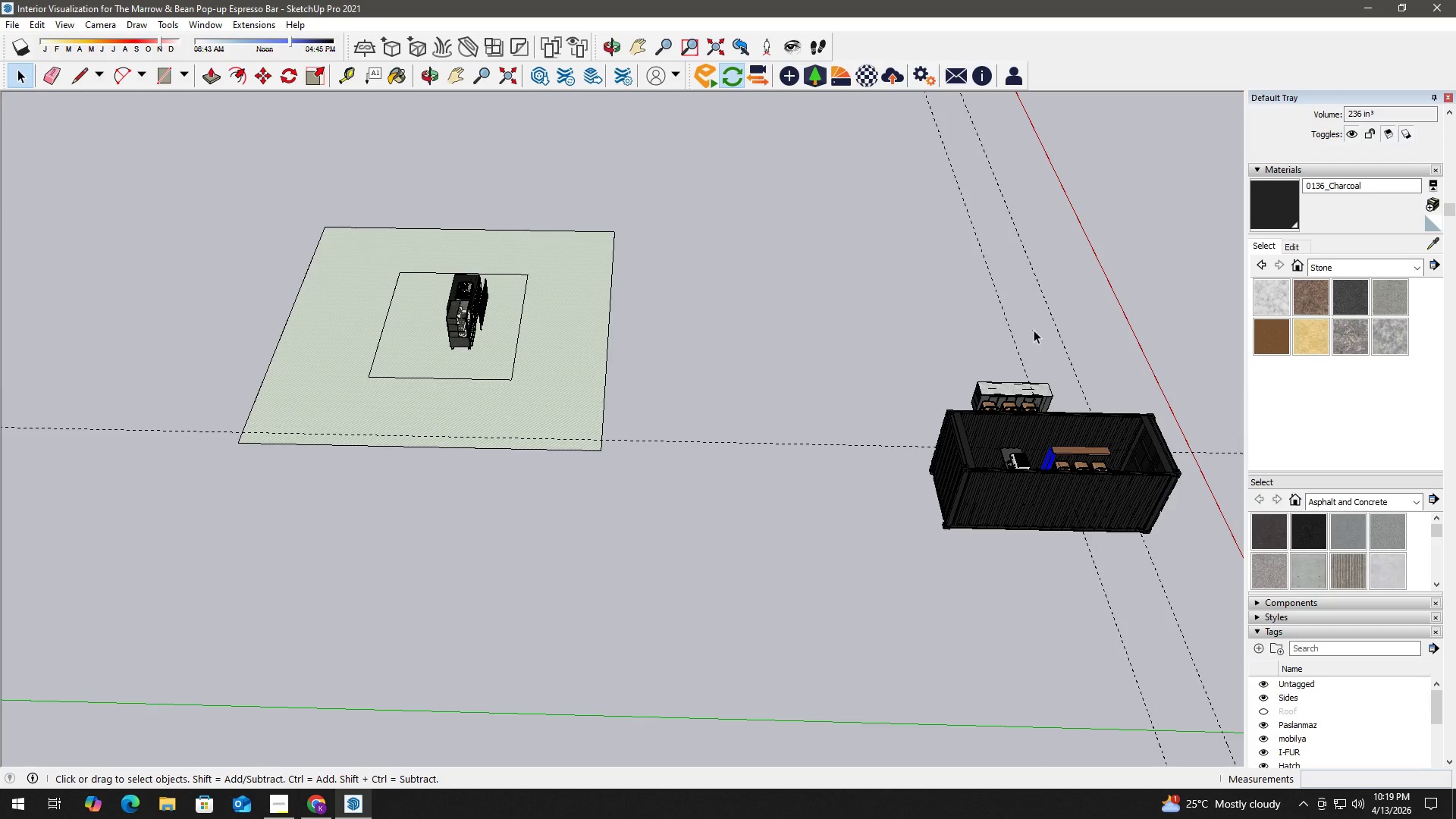 
key(E)
 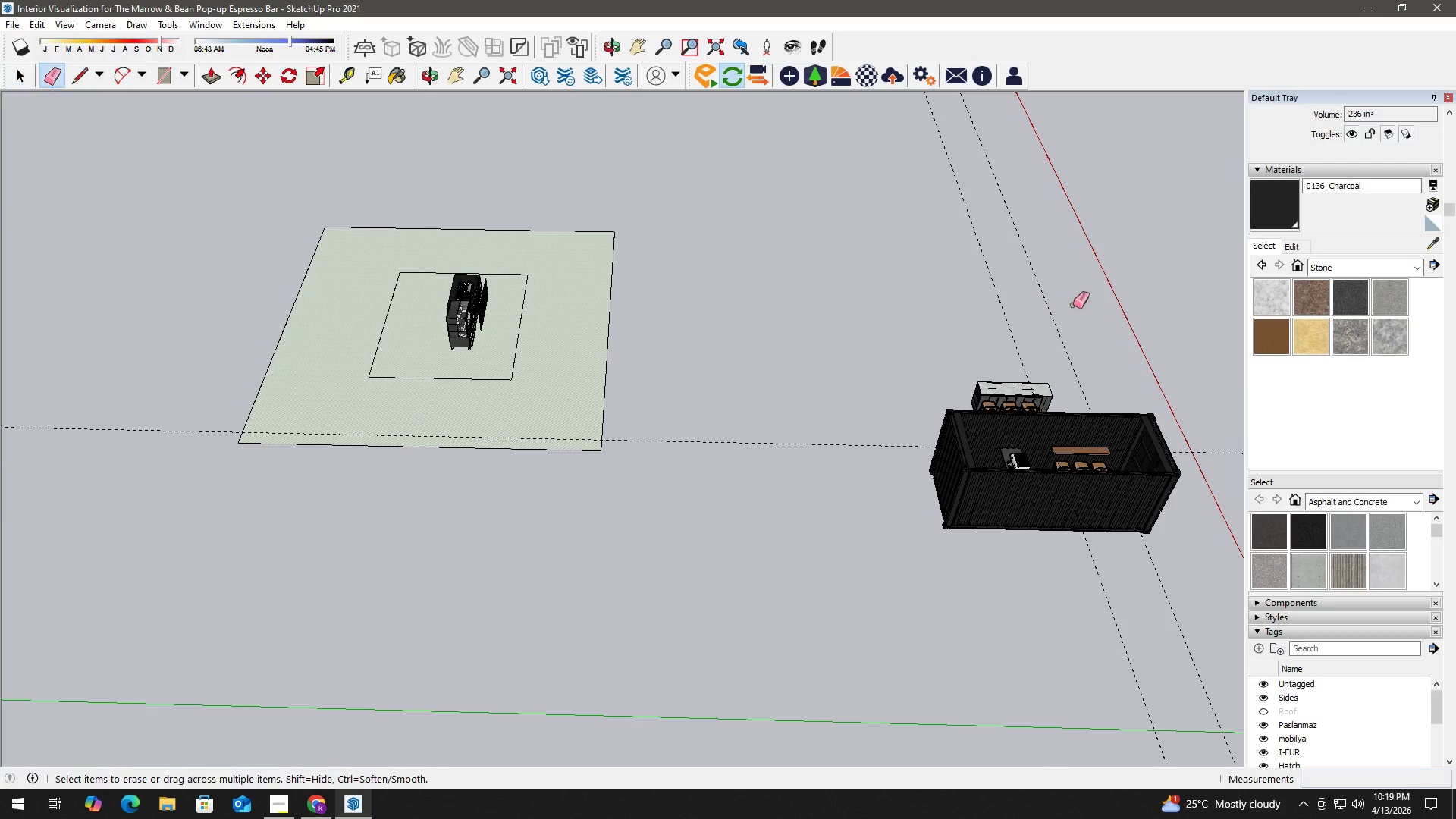 
left_click_drag(start_coordinate=[1073, 306], to_coordinate=[991, 292])
 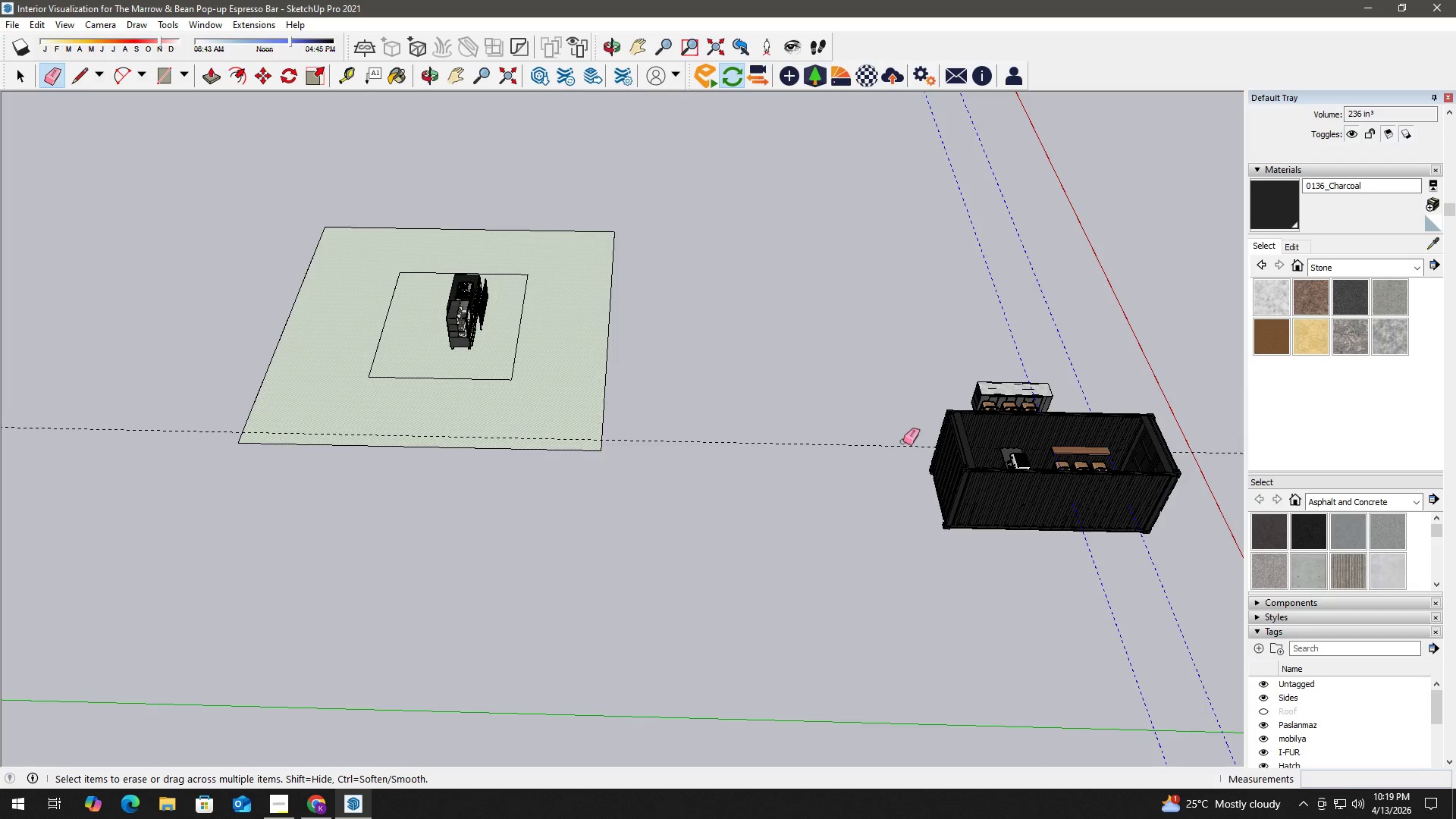 
left_click_drag(start_coordinate=[883, 475], to_coordinate=[865, 378])
 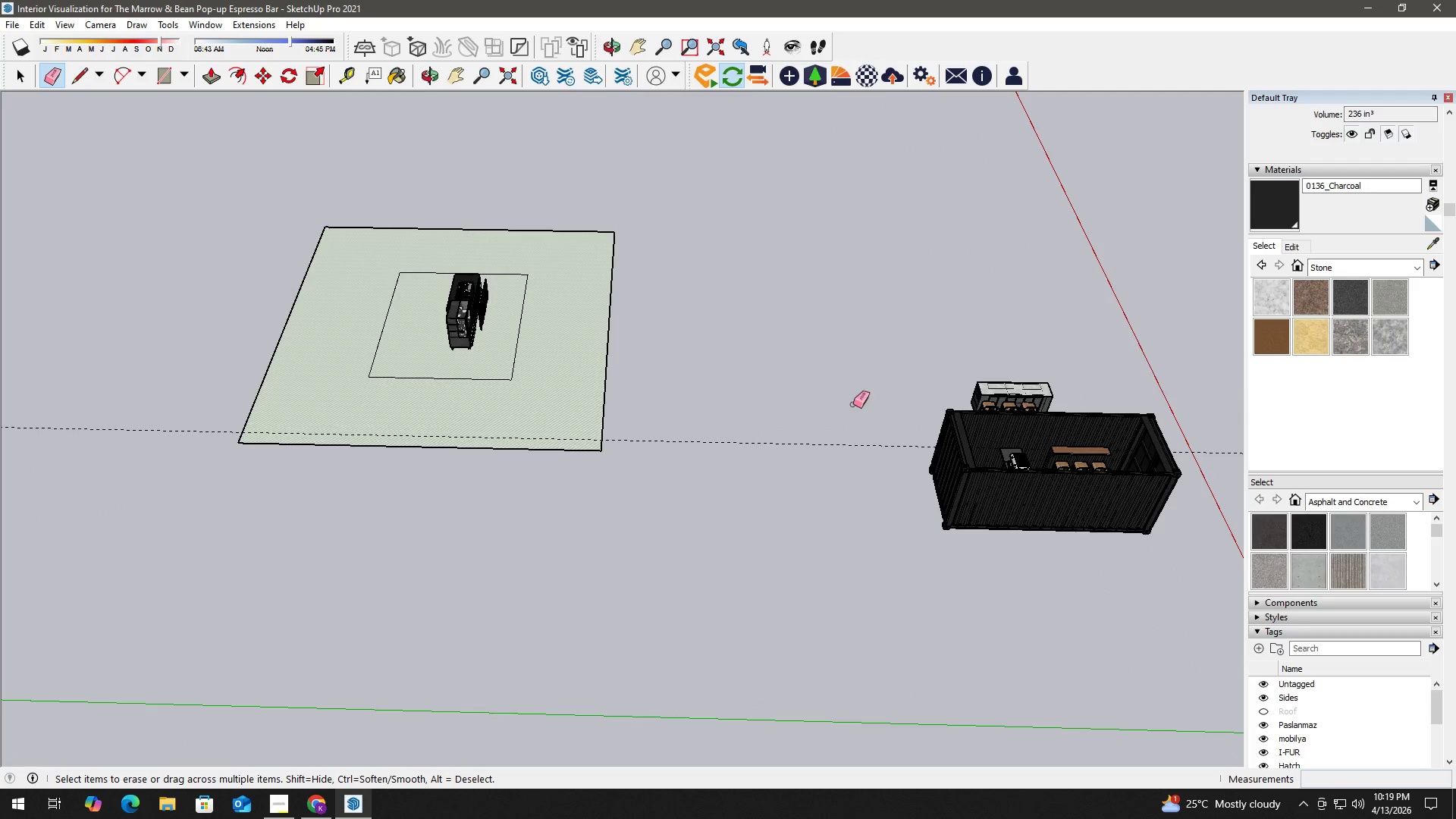 
key(Space)
 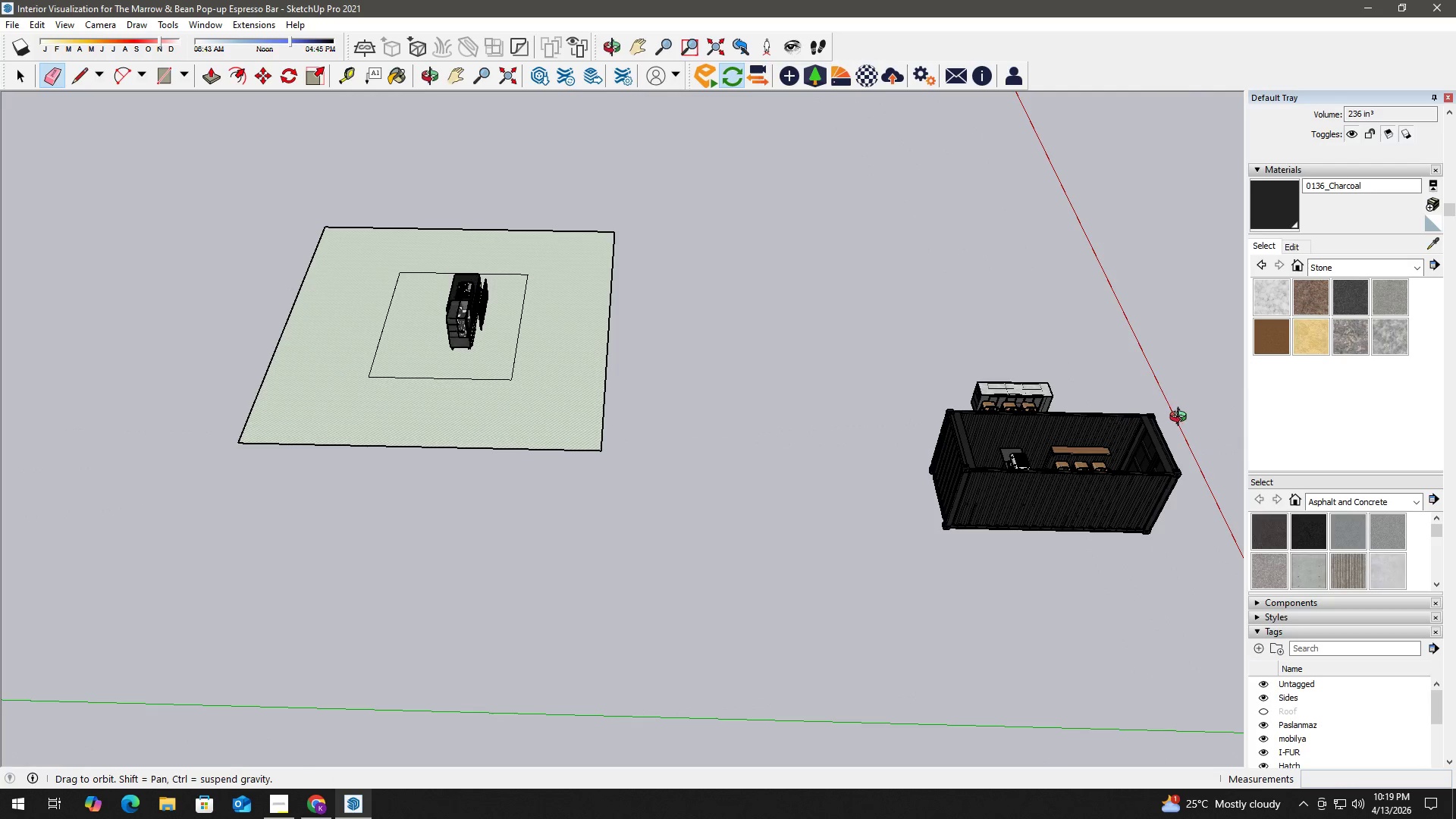 
scroll: coordinate [920, 293], scroll_direction: up, amount: 8.0
 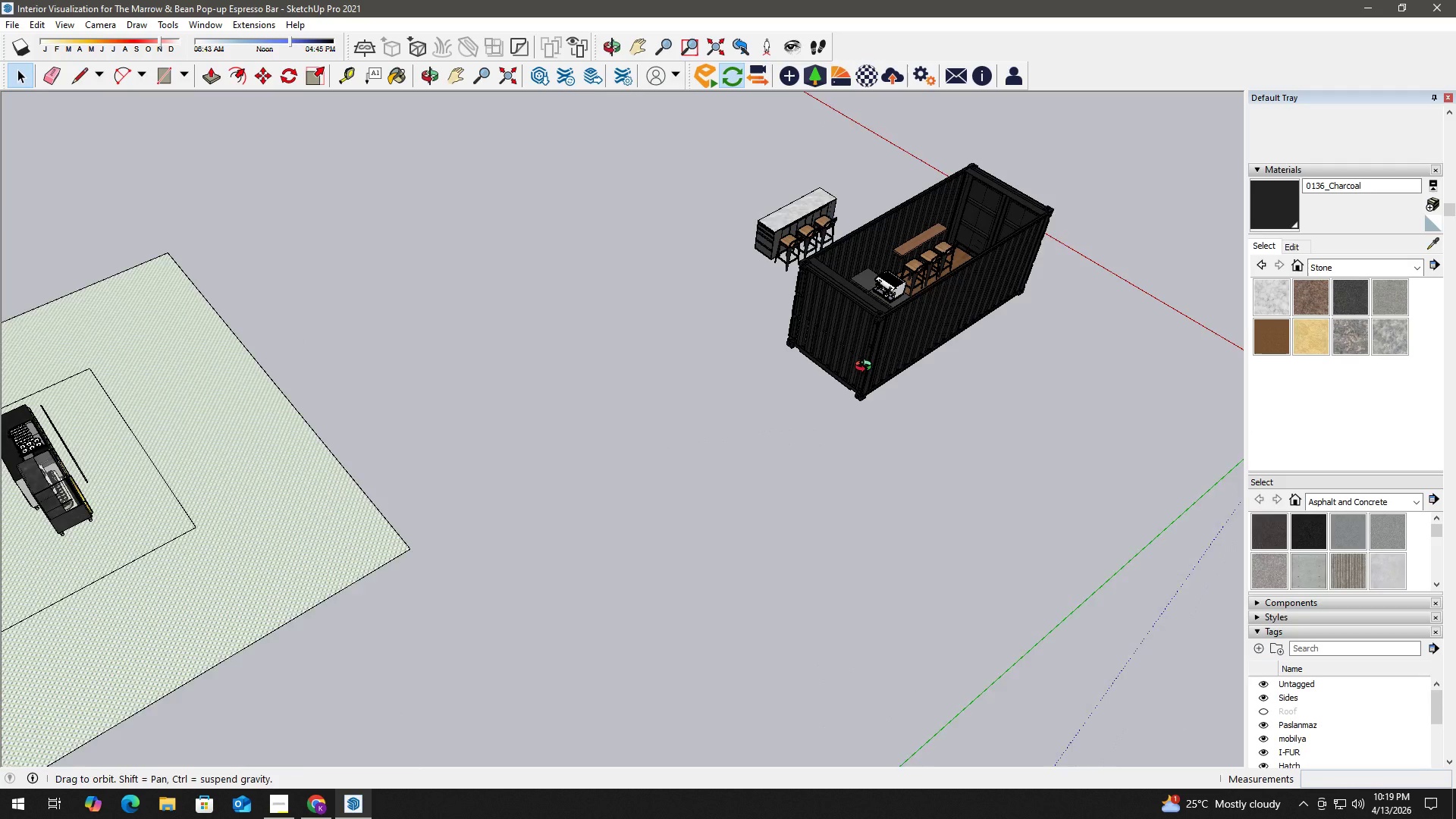 
left_click([811, 308])
 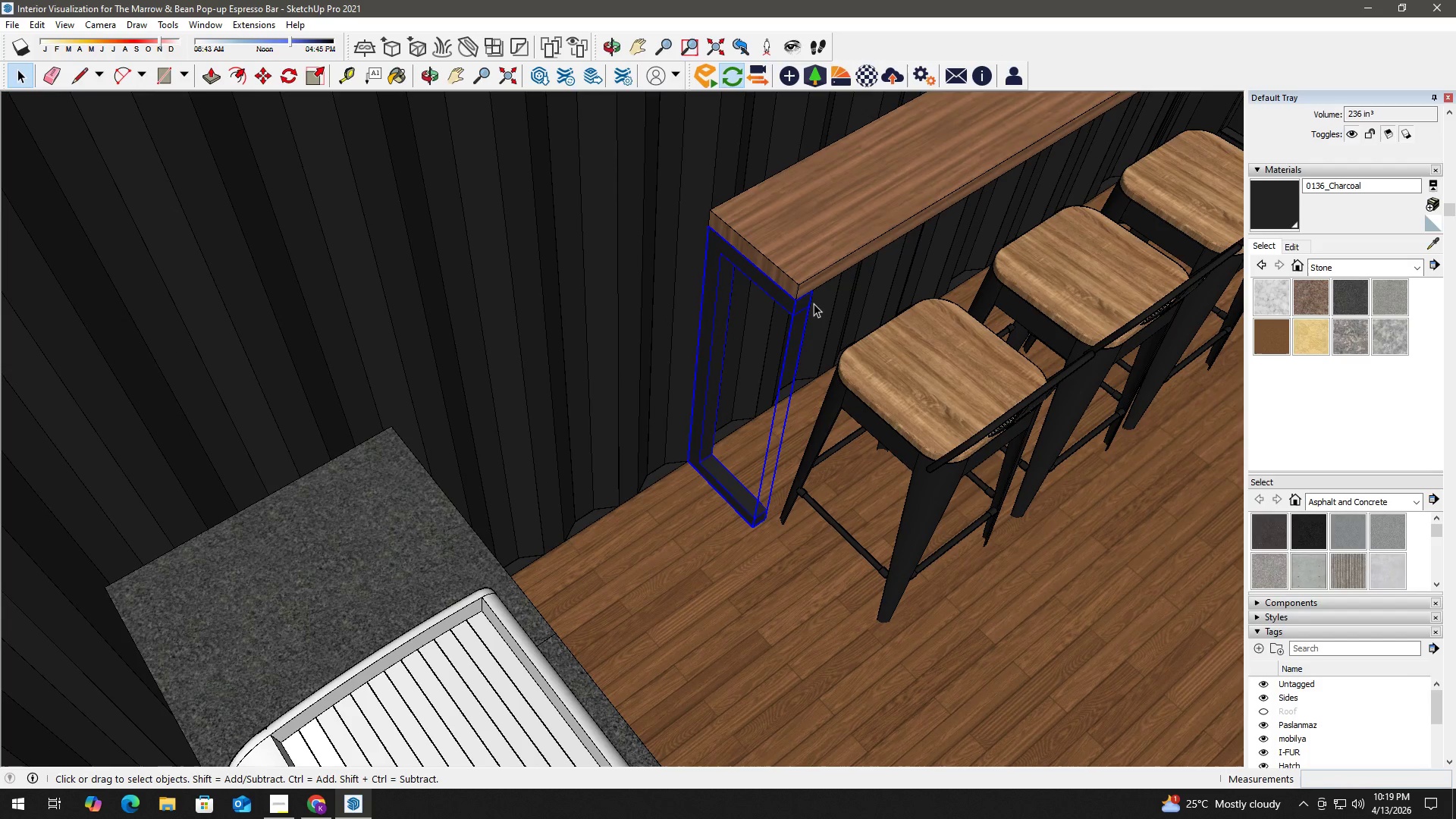 
scroll: coordinate [842, 285], scroll_direction: up, amount: 32.0
 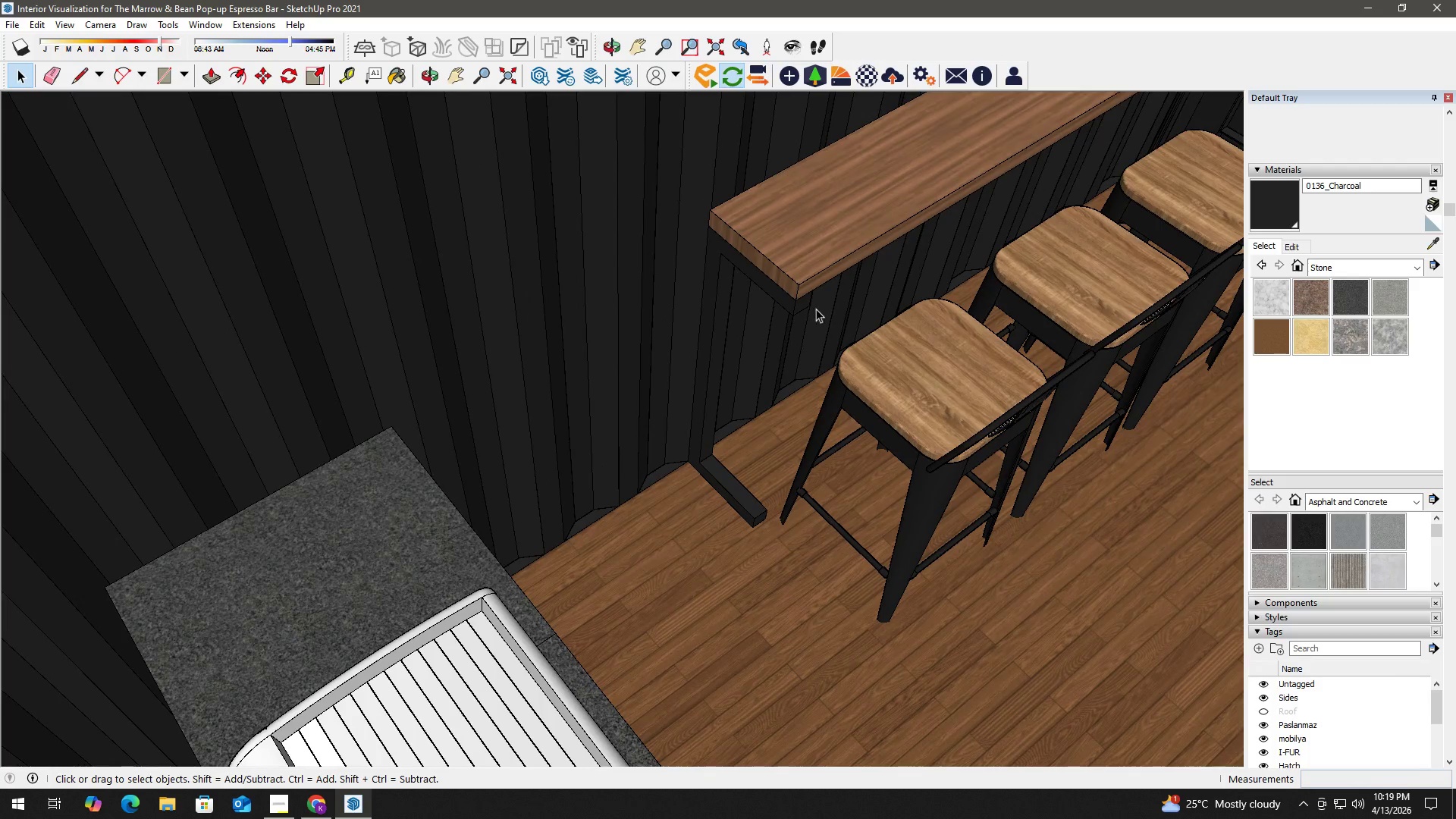 
key(M)
 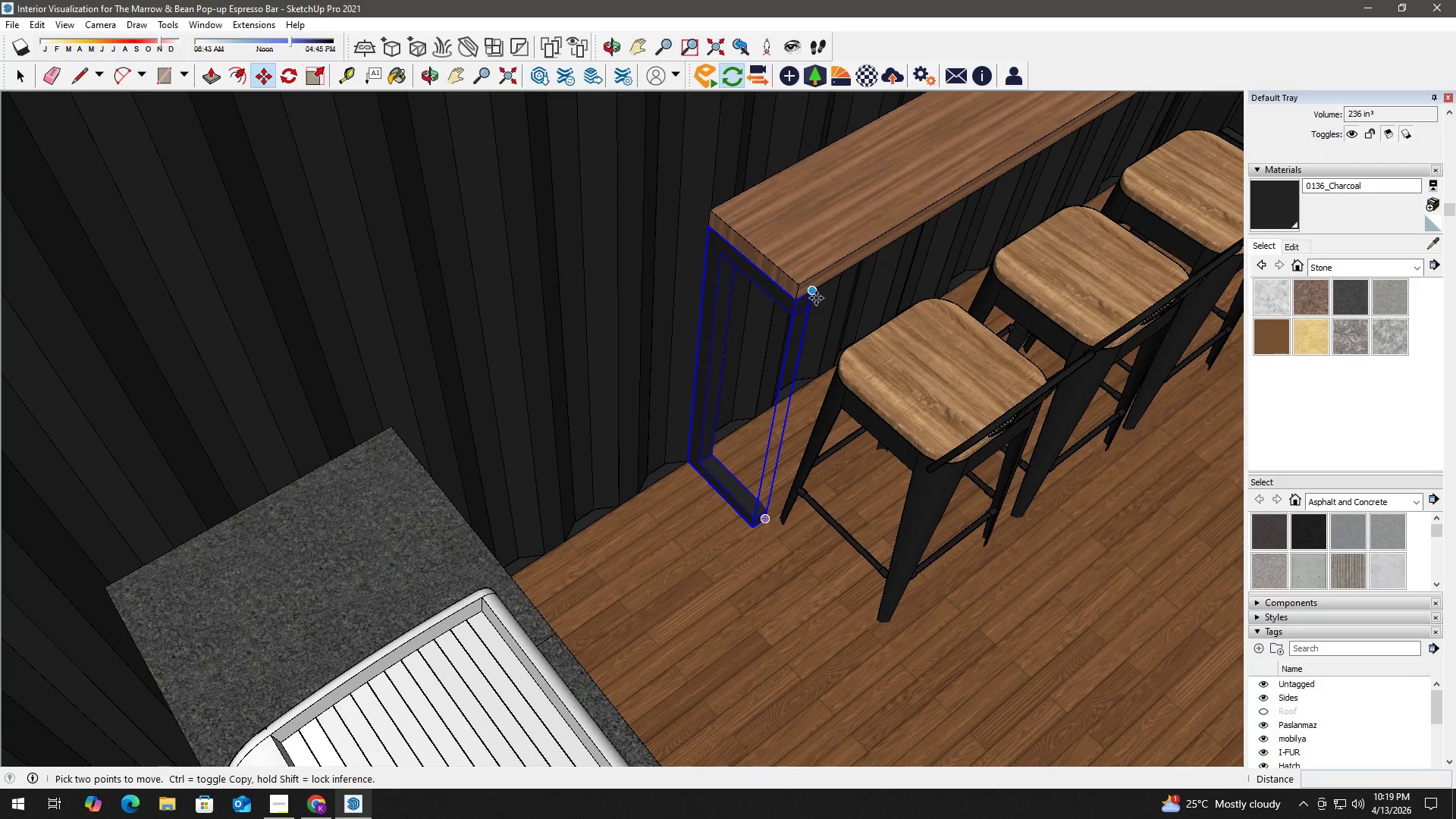 
left_click([816, 298])
 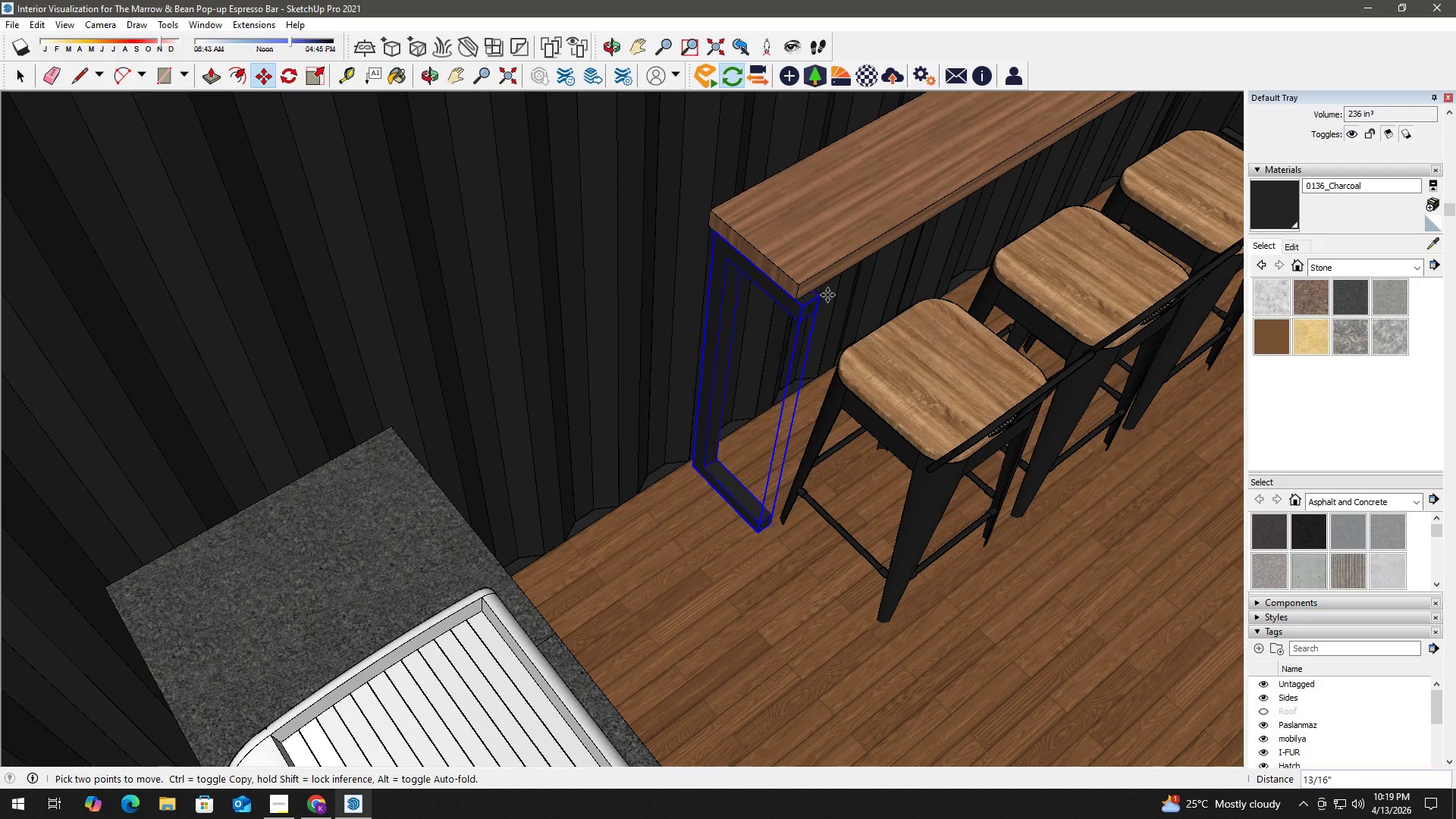 
key(Control+ControlLeft)
 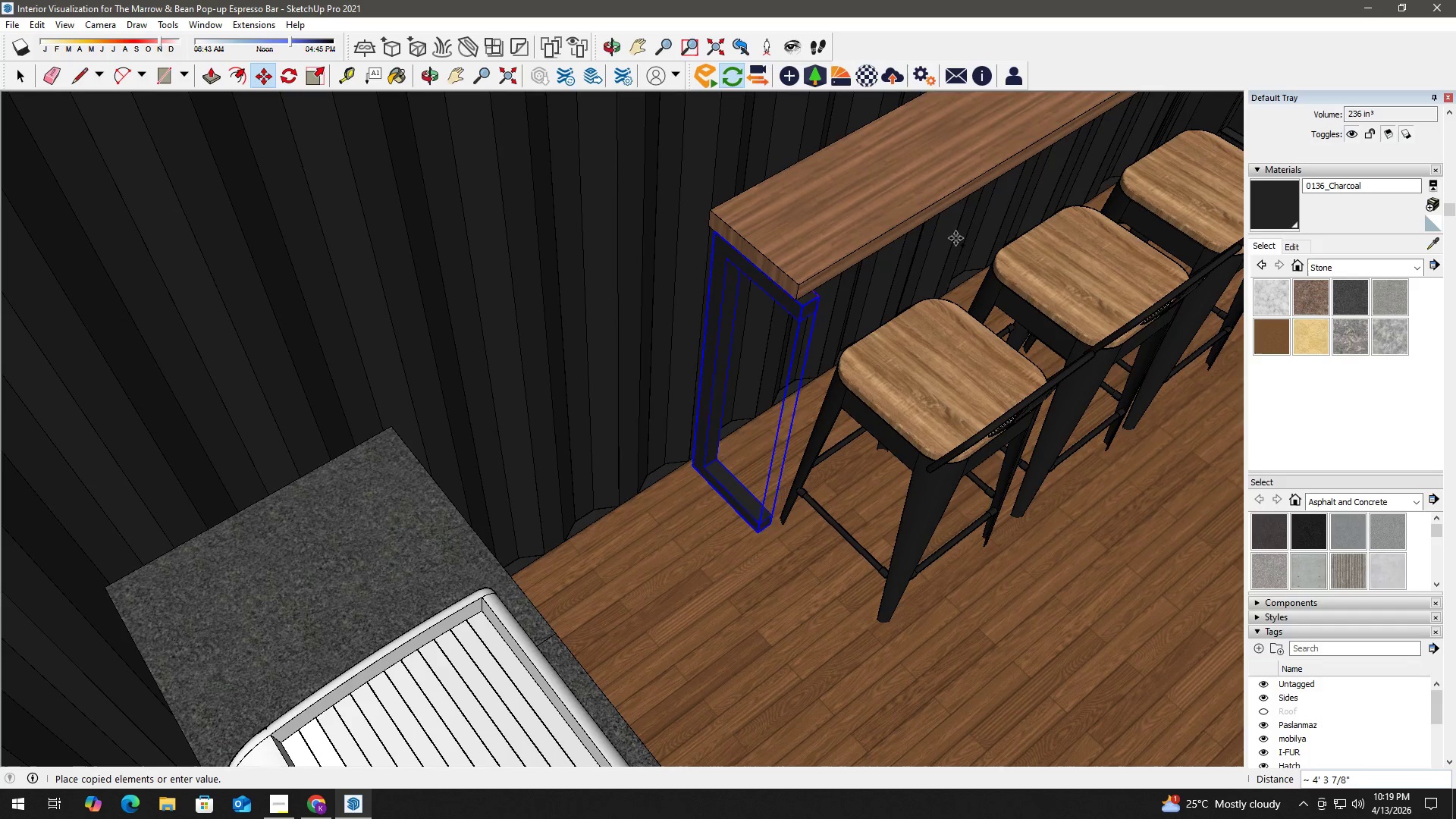 
hold_key(key=ShiftLeft, duration=0.7)
 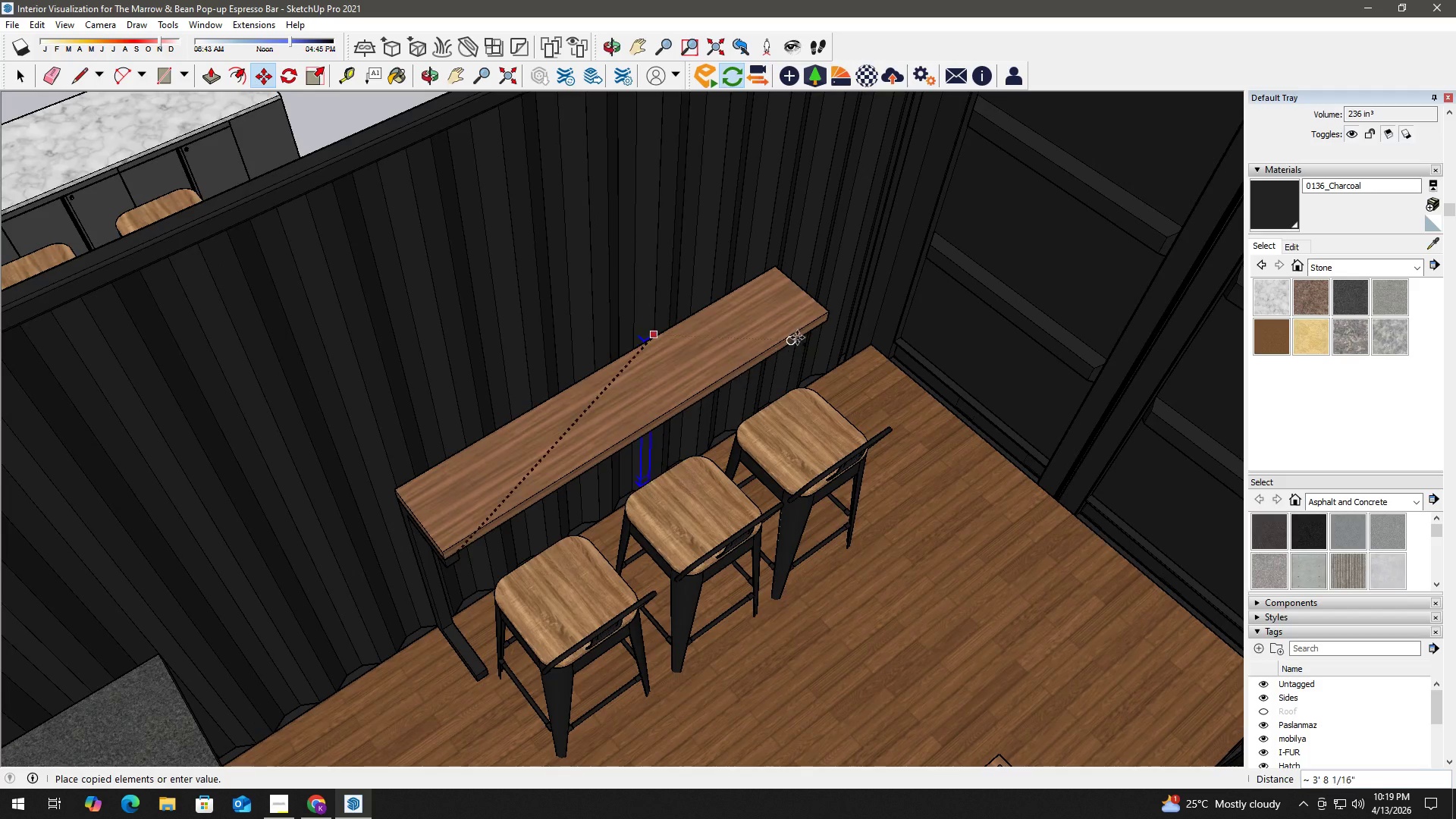 
scroll: coordinate [956, 238], scroll_direction: down, amount: 3.0
 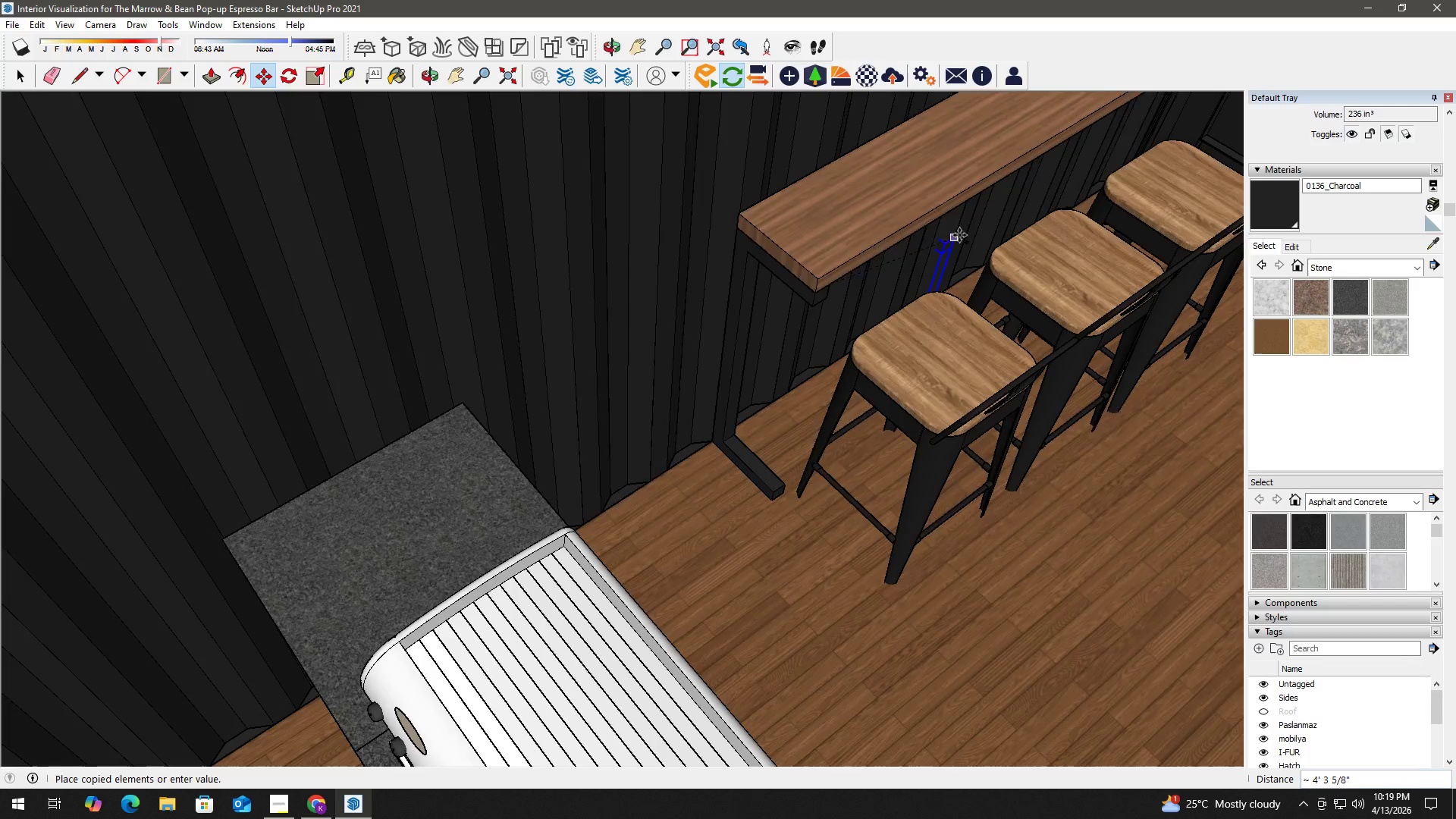 
scroll: coordinate [834, 315], scroll_direction: up, amount: 7.0
 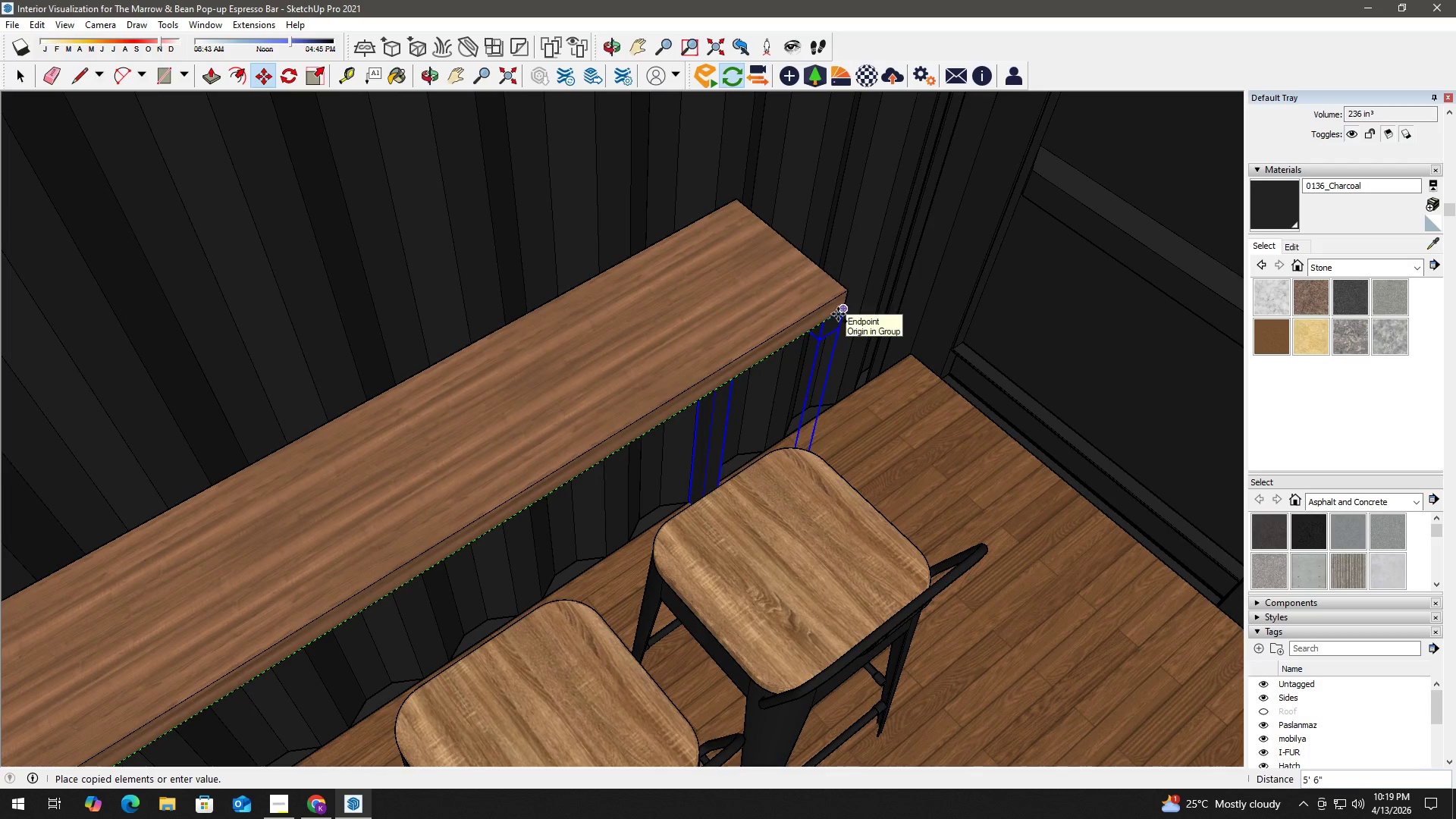 
left_click([838, 314])
 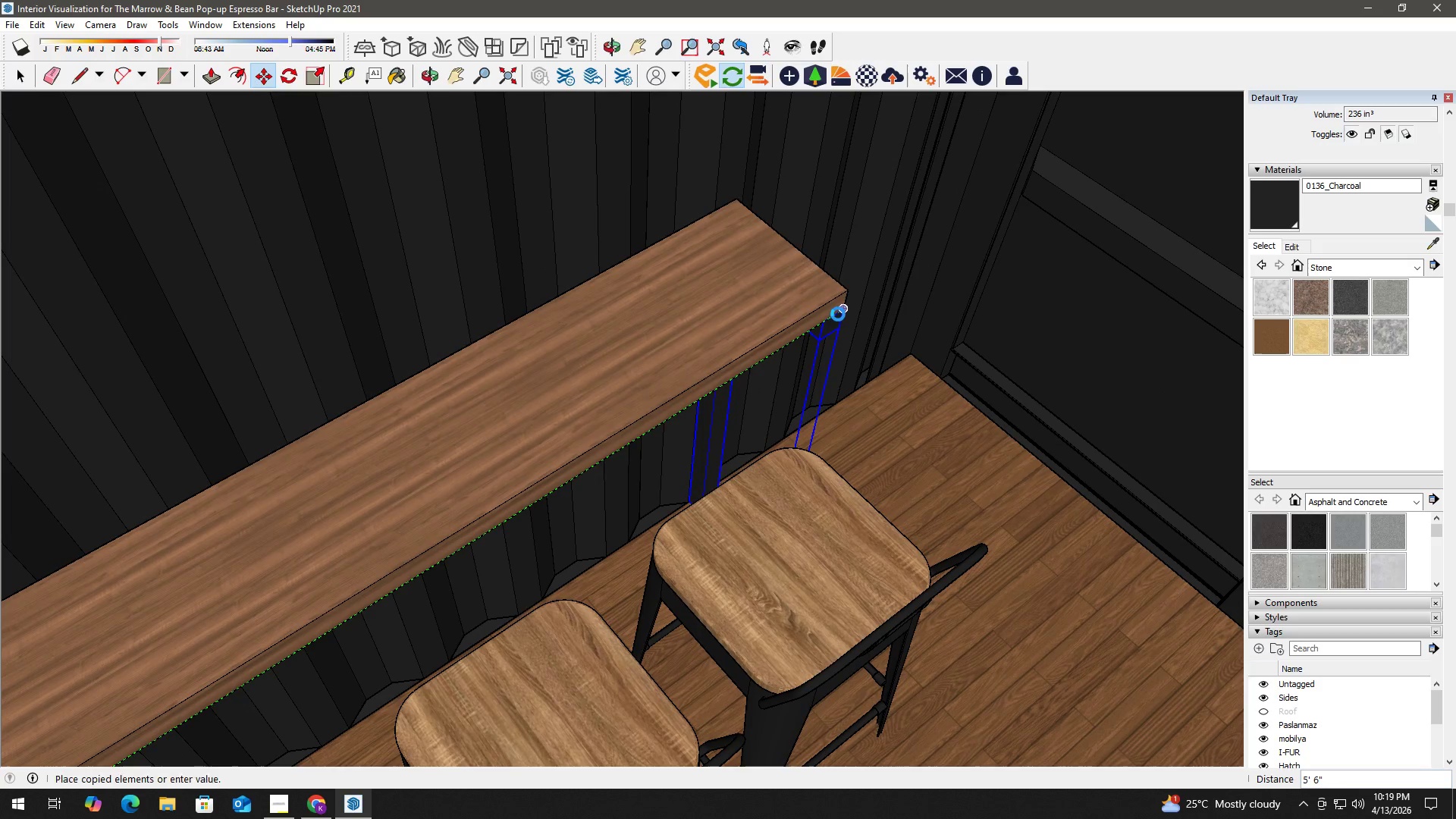 
key(Space)
 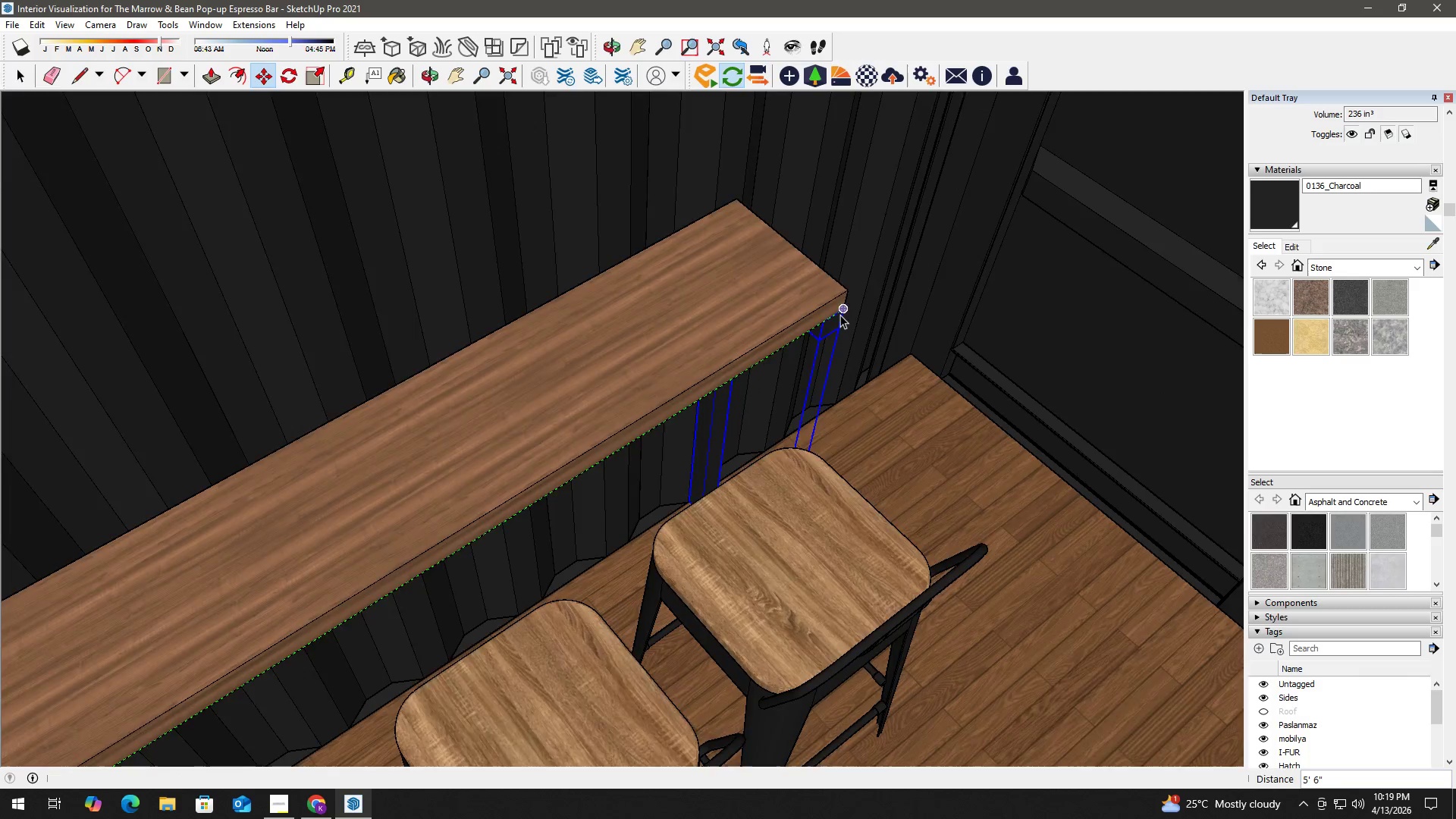 
left_click([745, 168])
 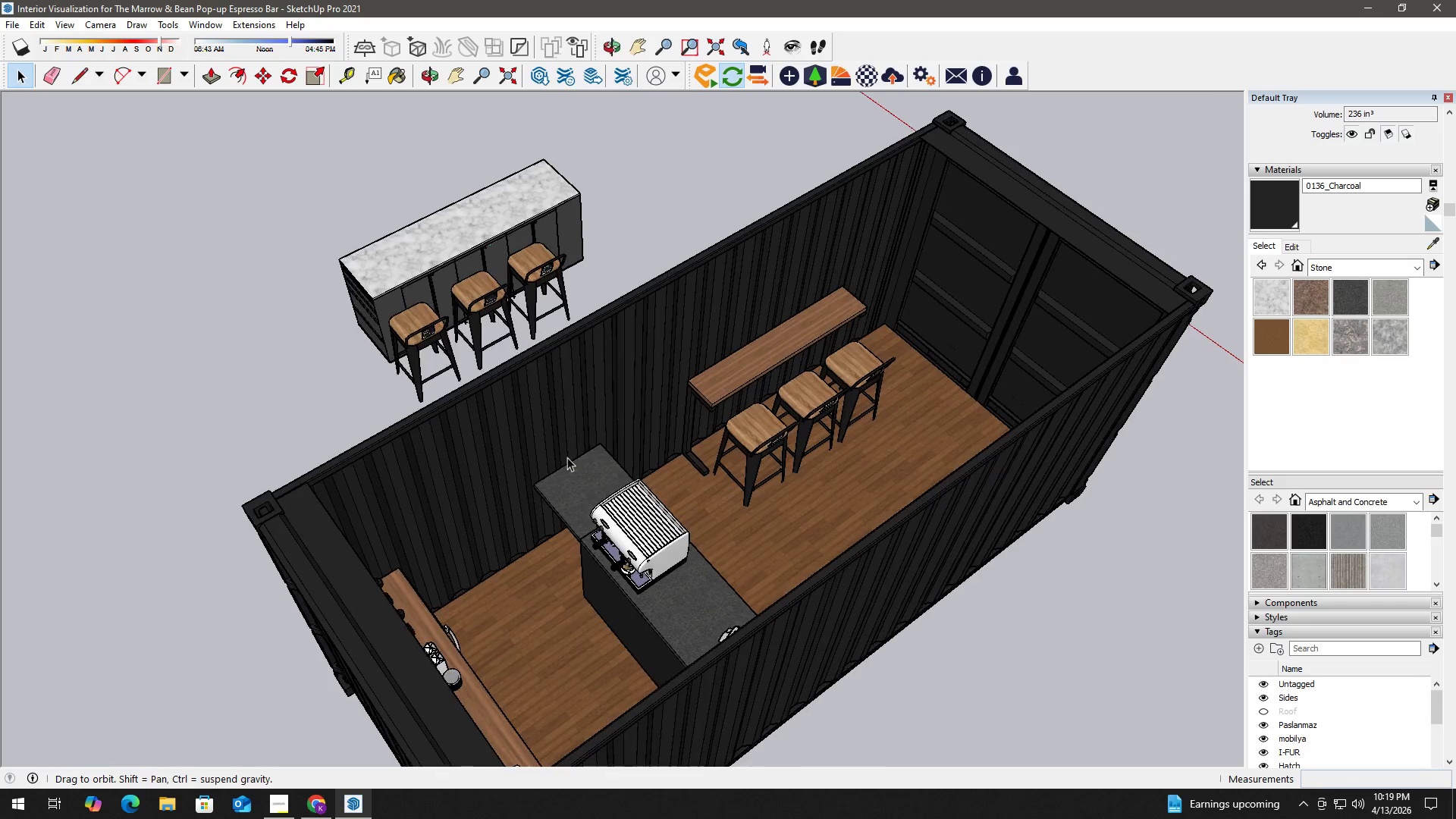 
scroll: coordinate [882, 314], scroll_direction: down, amount: 22.0
 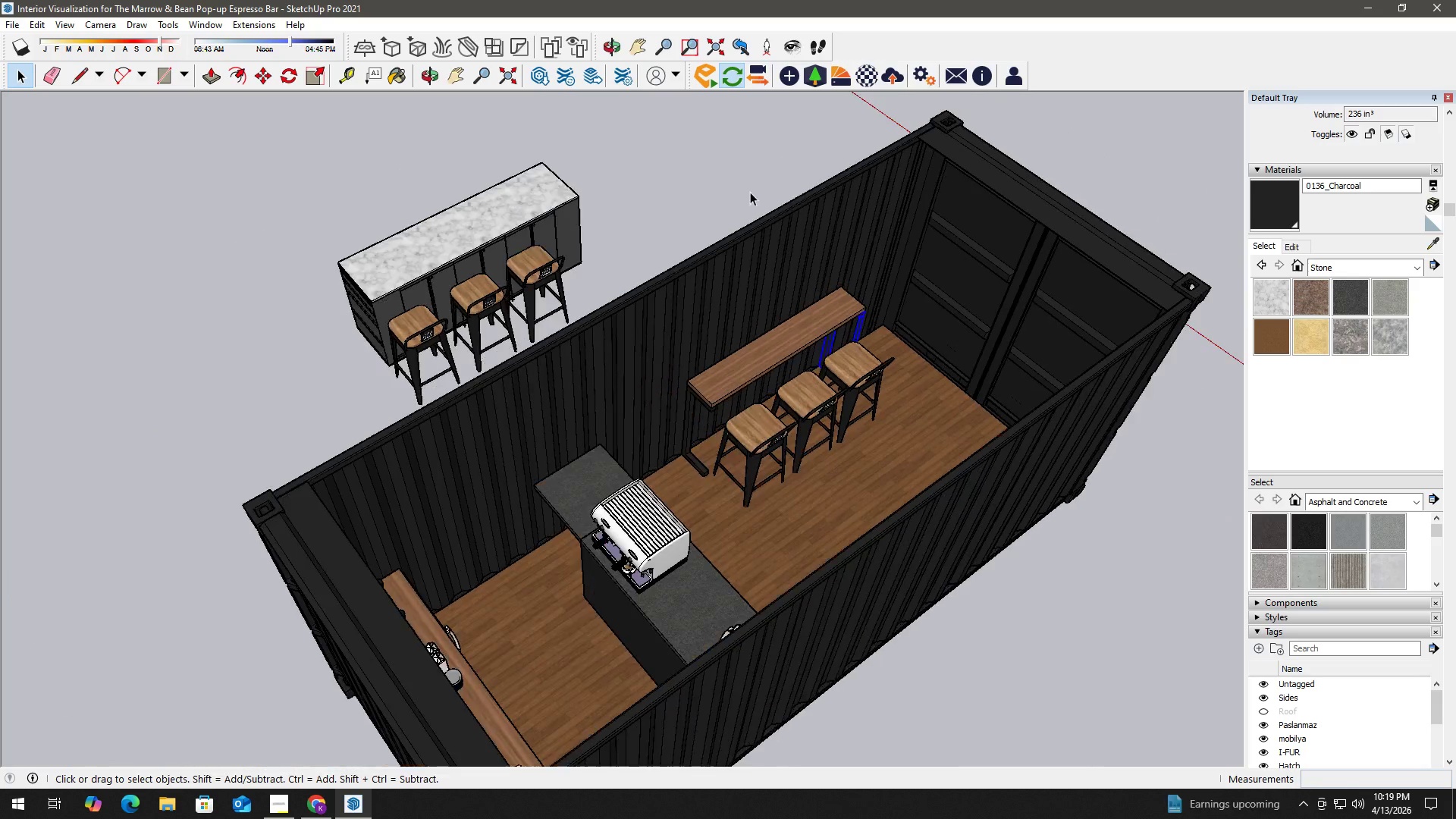 
scroll: coordinate [871, 526], scroll_direction: up, amount: 8.0
 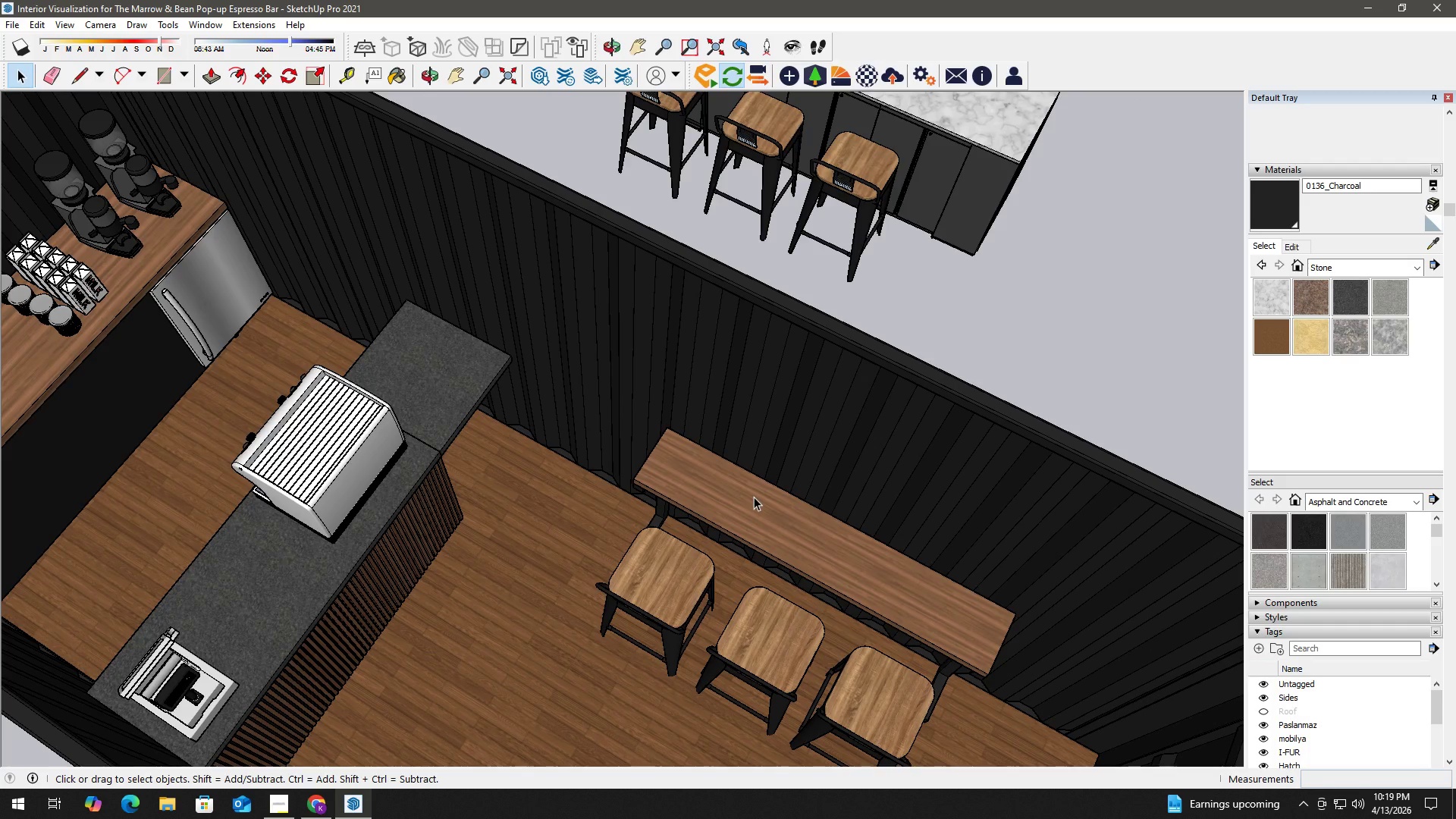 
key(Alt+Tab)
 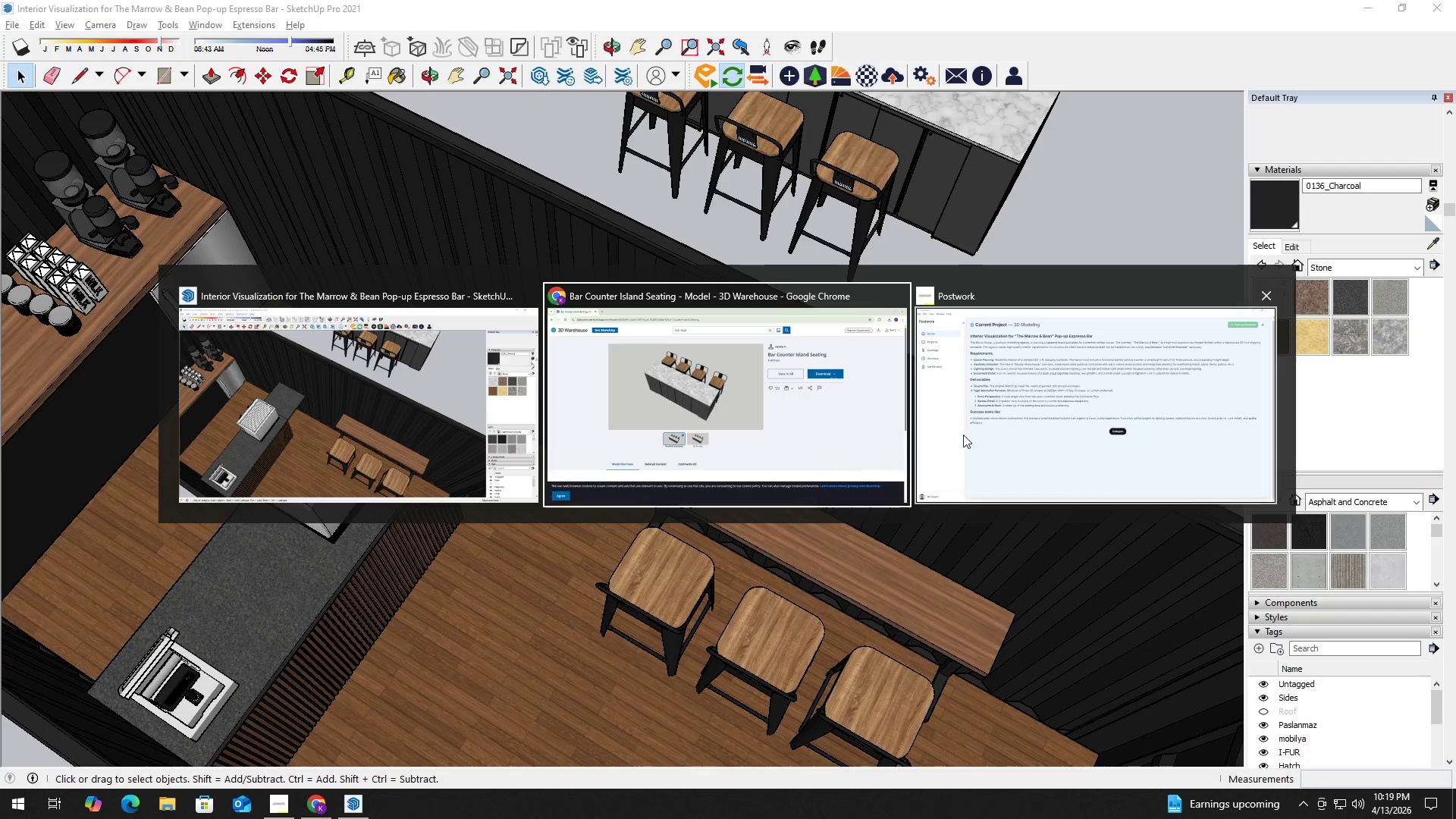 
left_click([1038, 425])